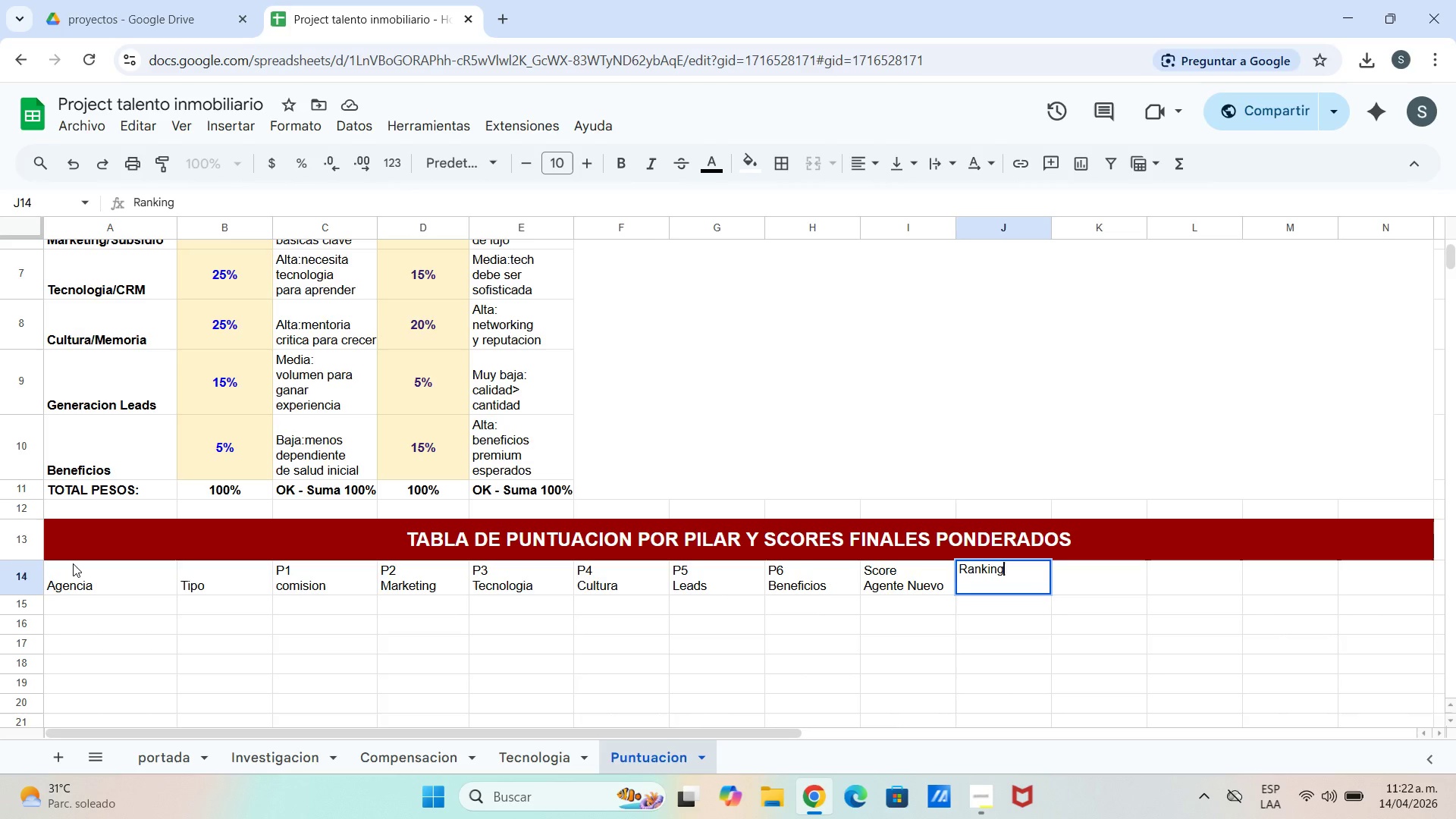 
key(Control+ControlLeft)
 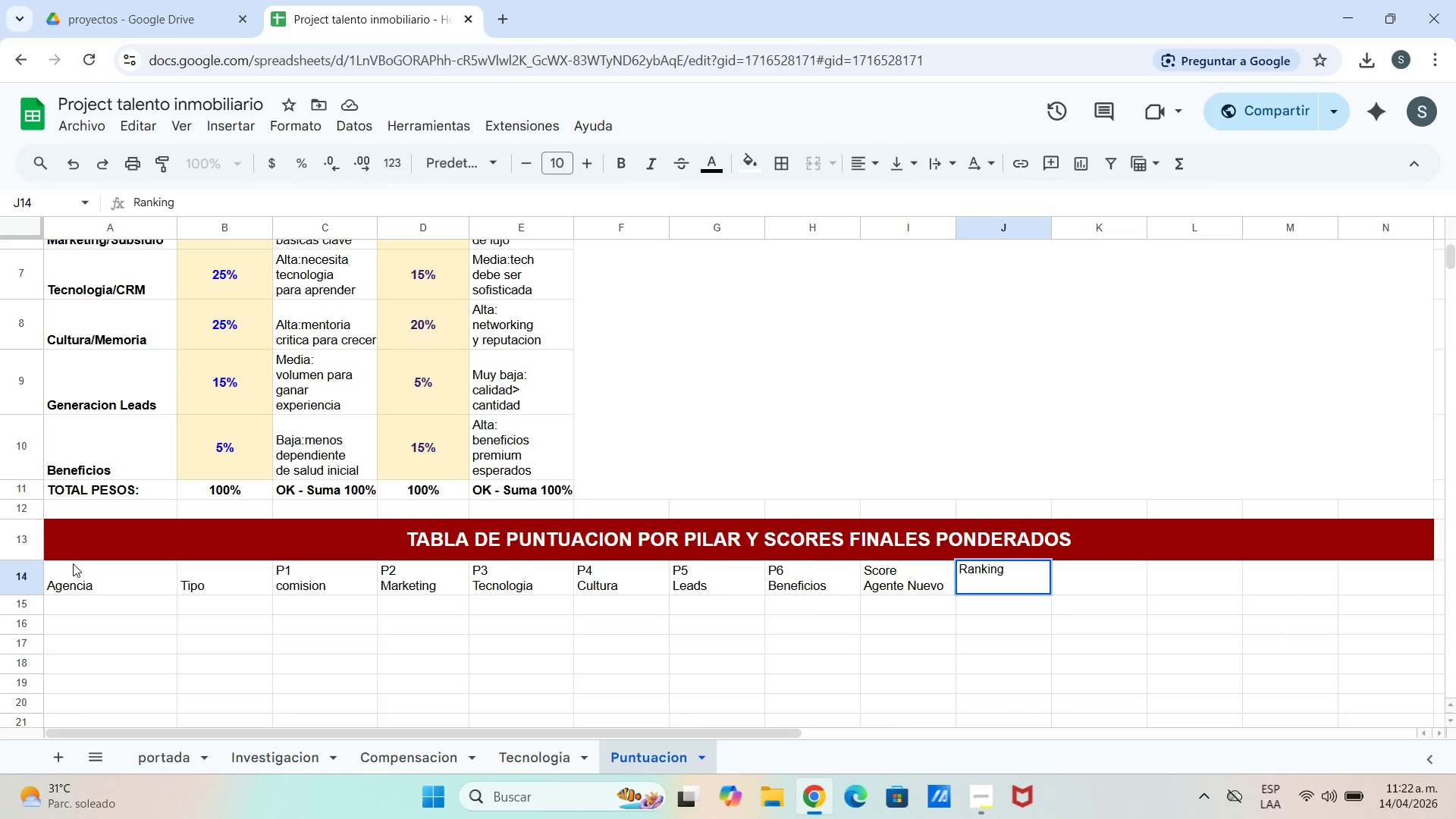 
key(Control+Enter)
 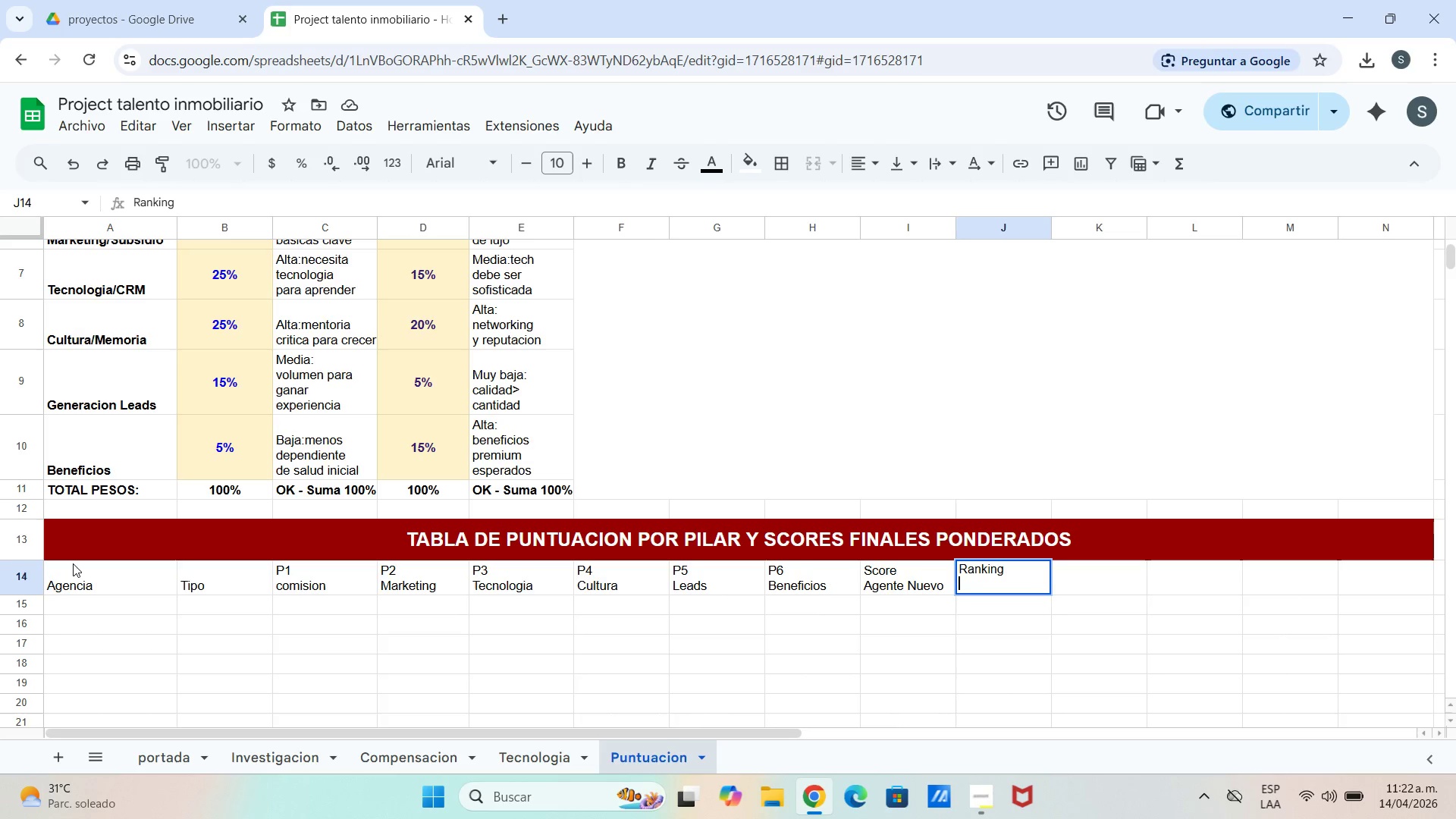 
type(Esp. Lujo)
 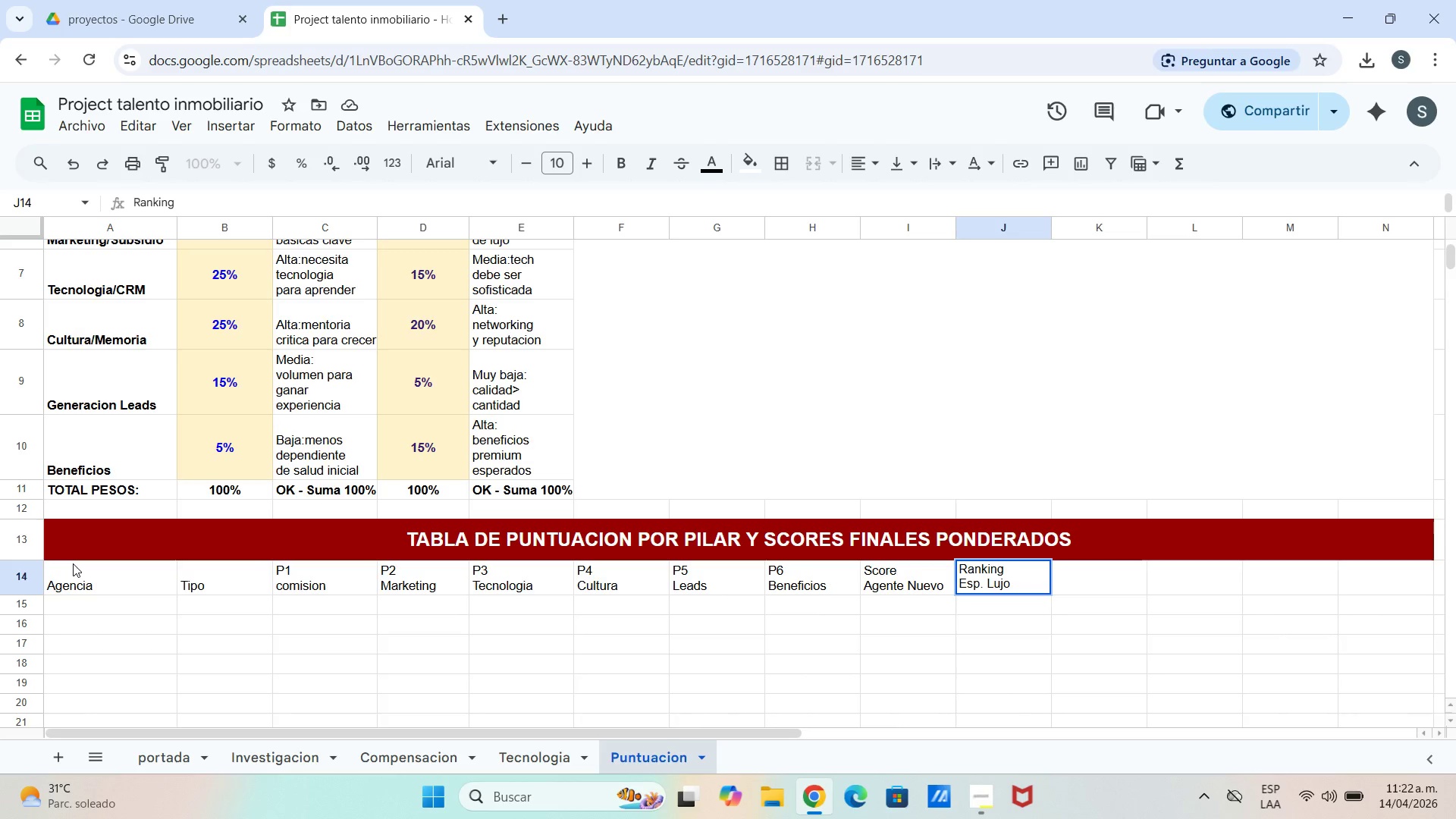 
key(ArrowRight)
 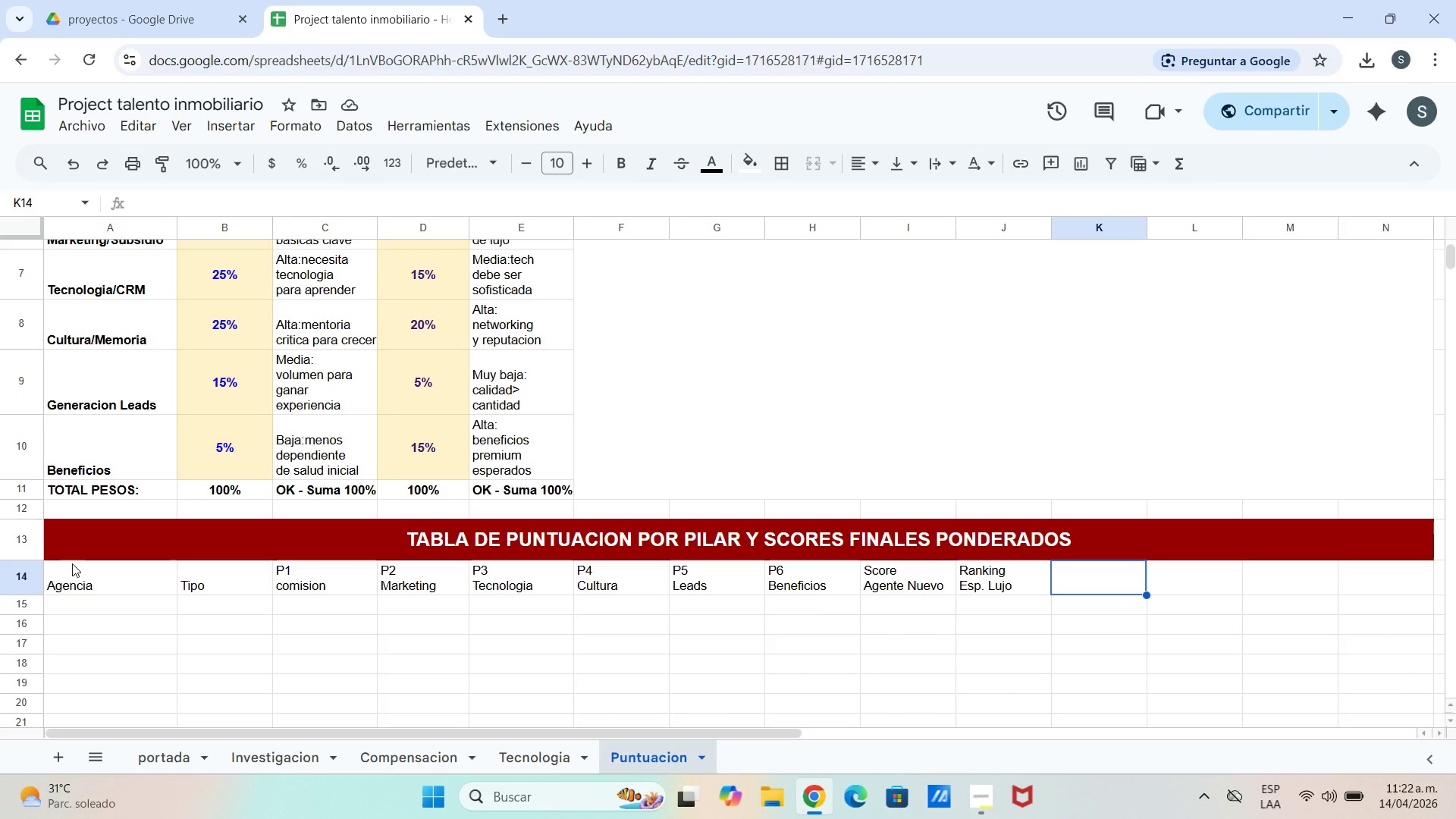 
wait(16.39)
 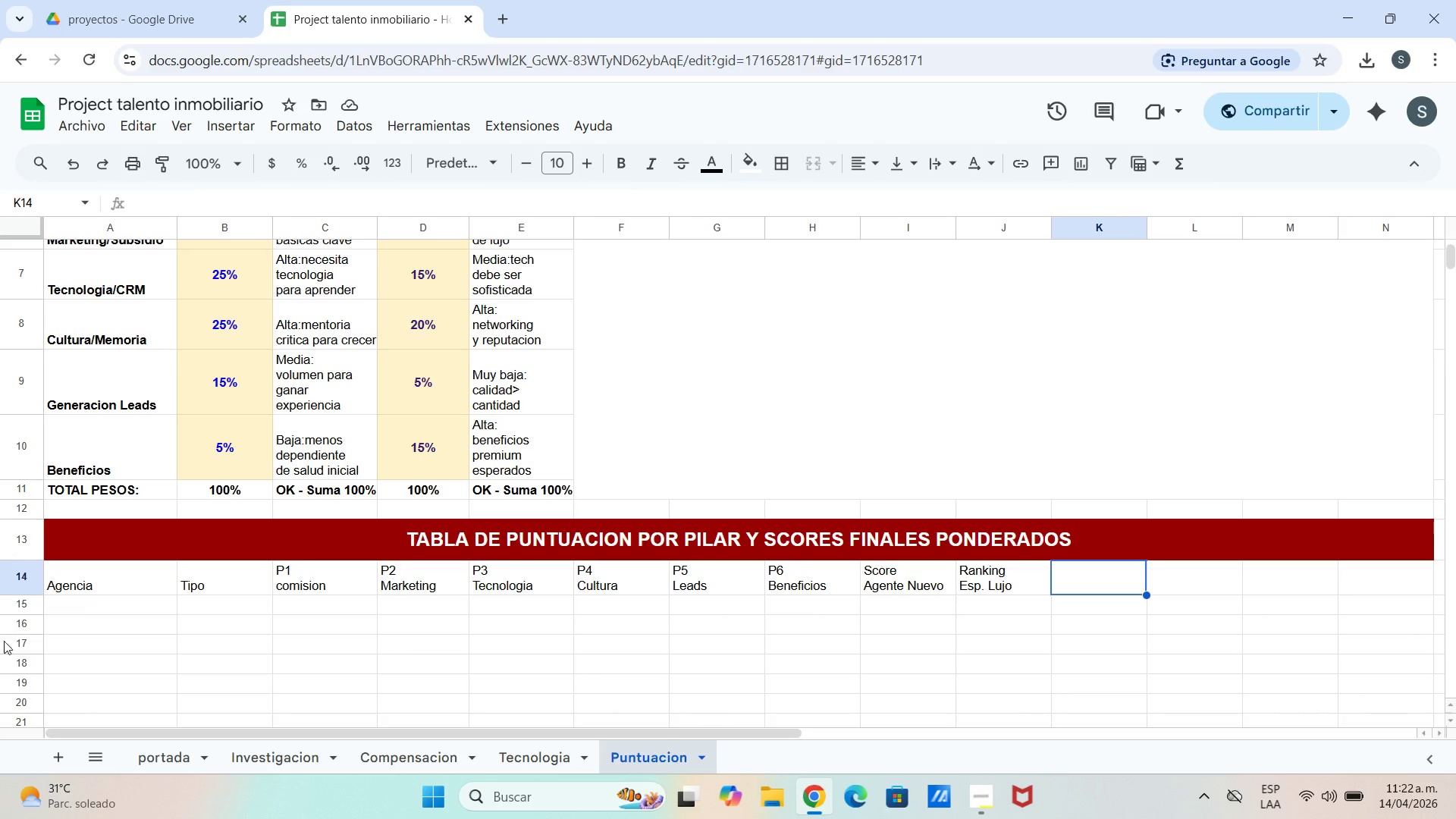 
type(Score)
 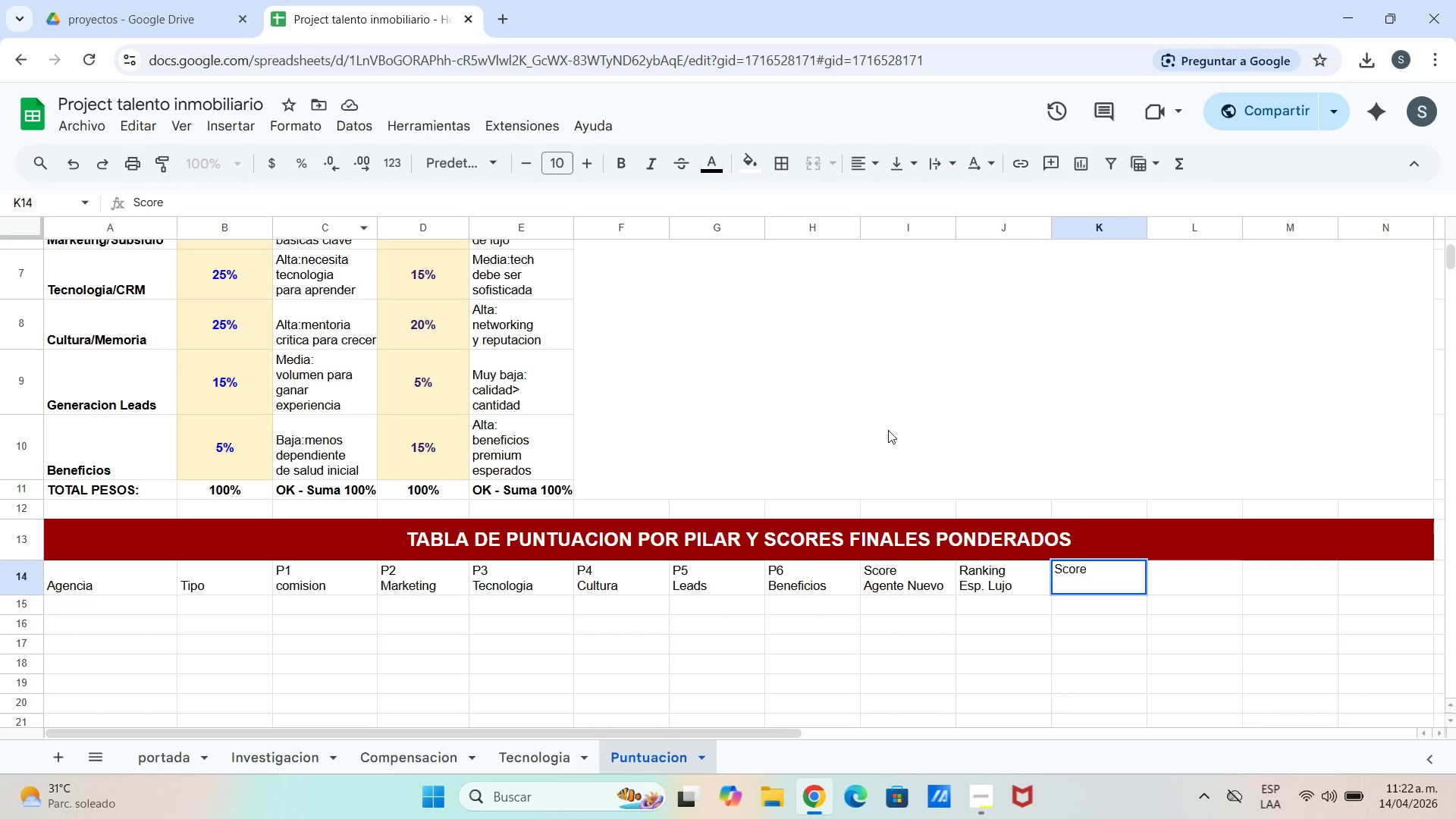 
double_click([1020, 586])
 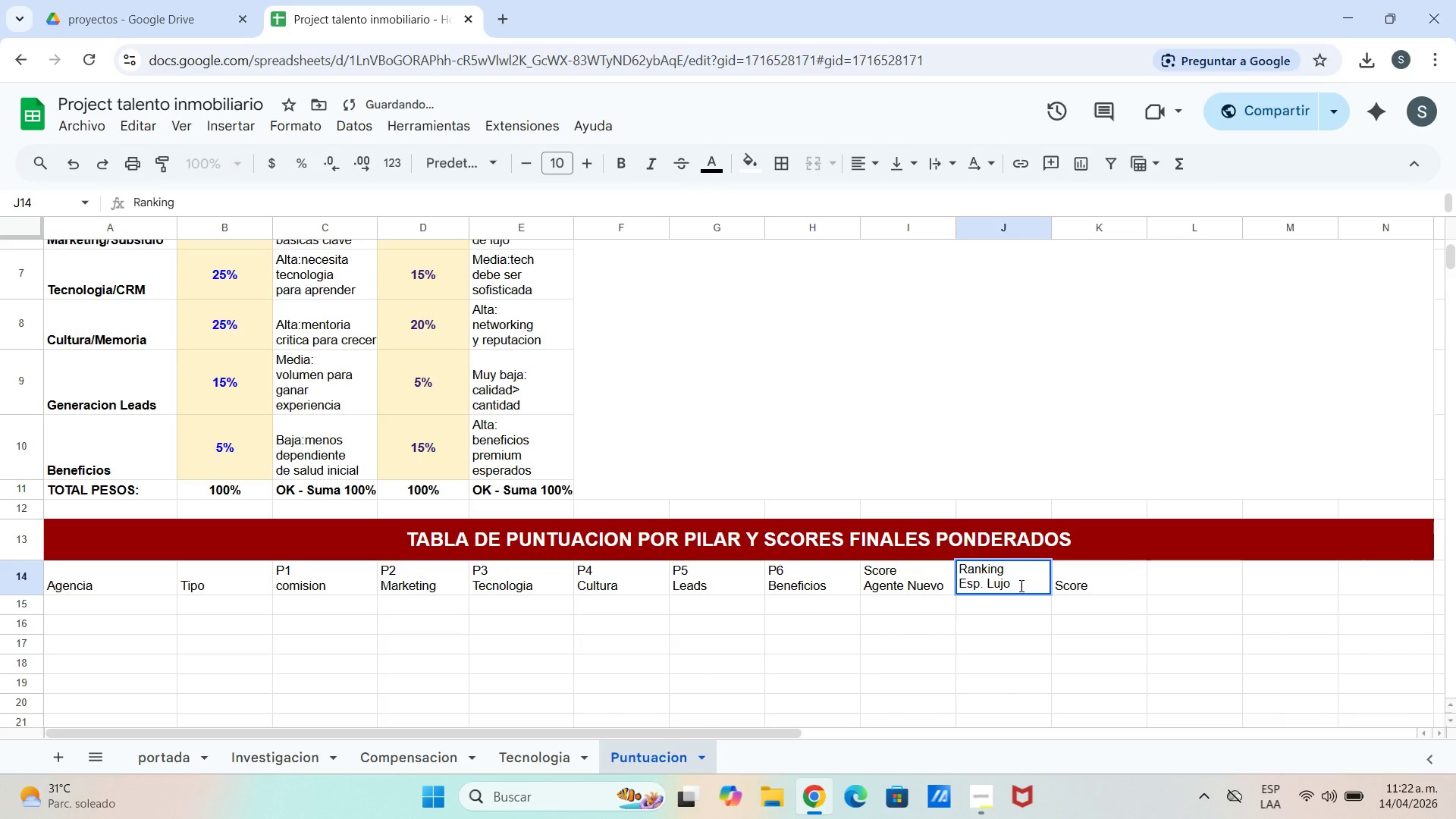 
key(Backspace)
key(Backspace)
key(Backspace)
key(Backspace)
key(Backspace)
key(Backspace)
key(Backspace)
key(Backspace)
key(Backspace)
type(Agente Nuevo)
 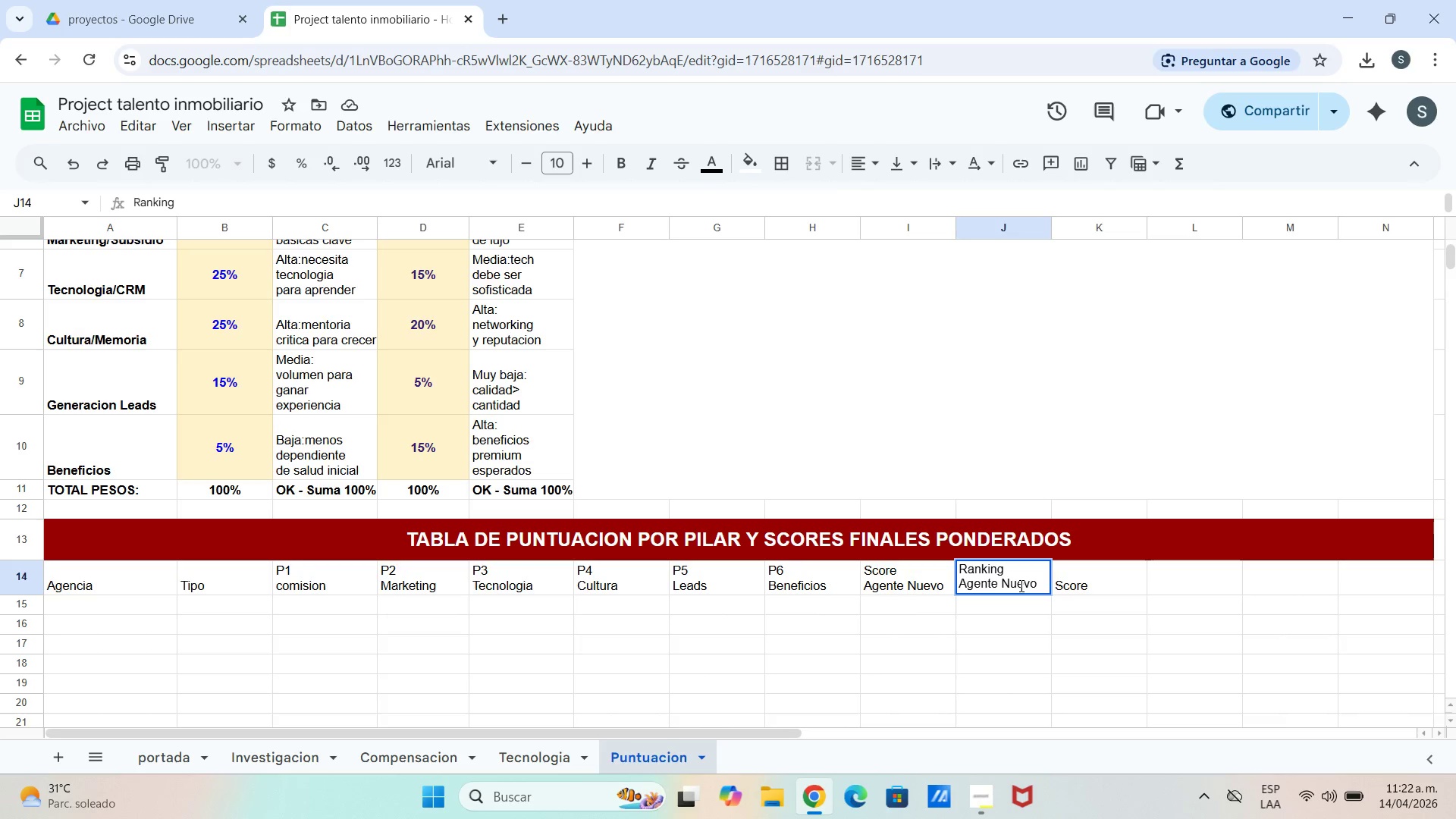 
key(ArrowRight)
 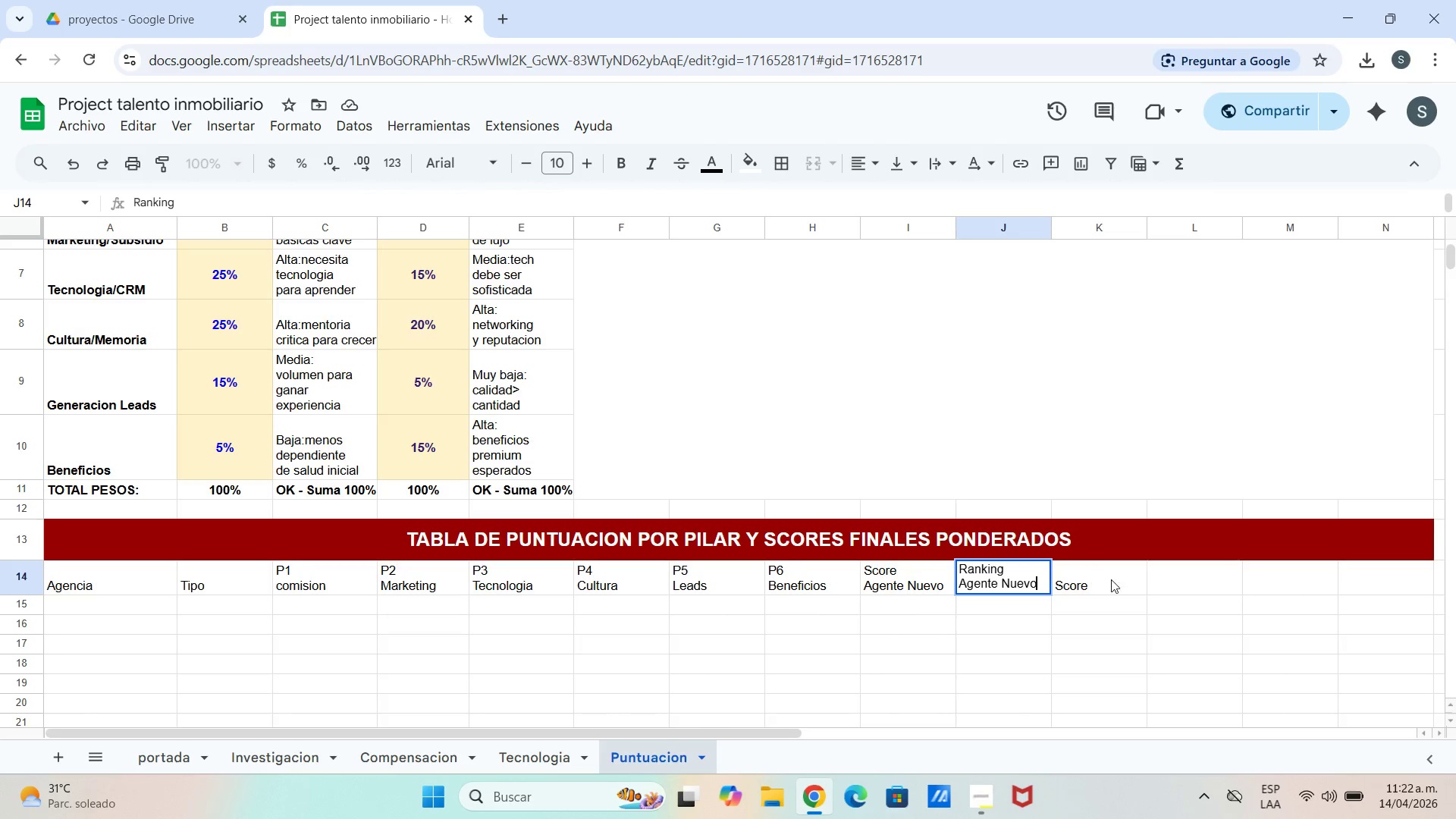 
double_click([1119, 585])
 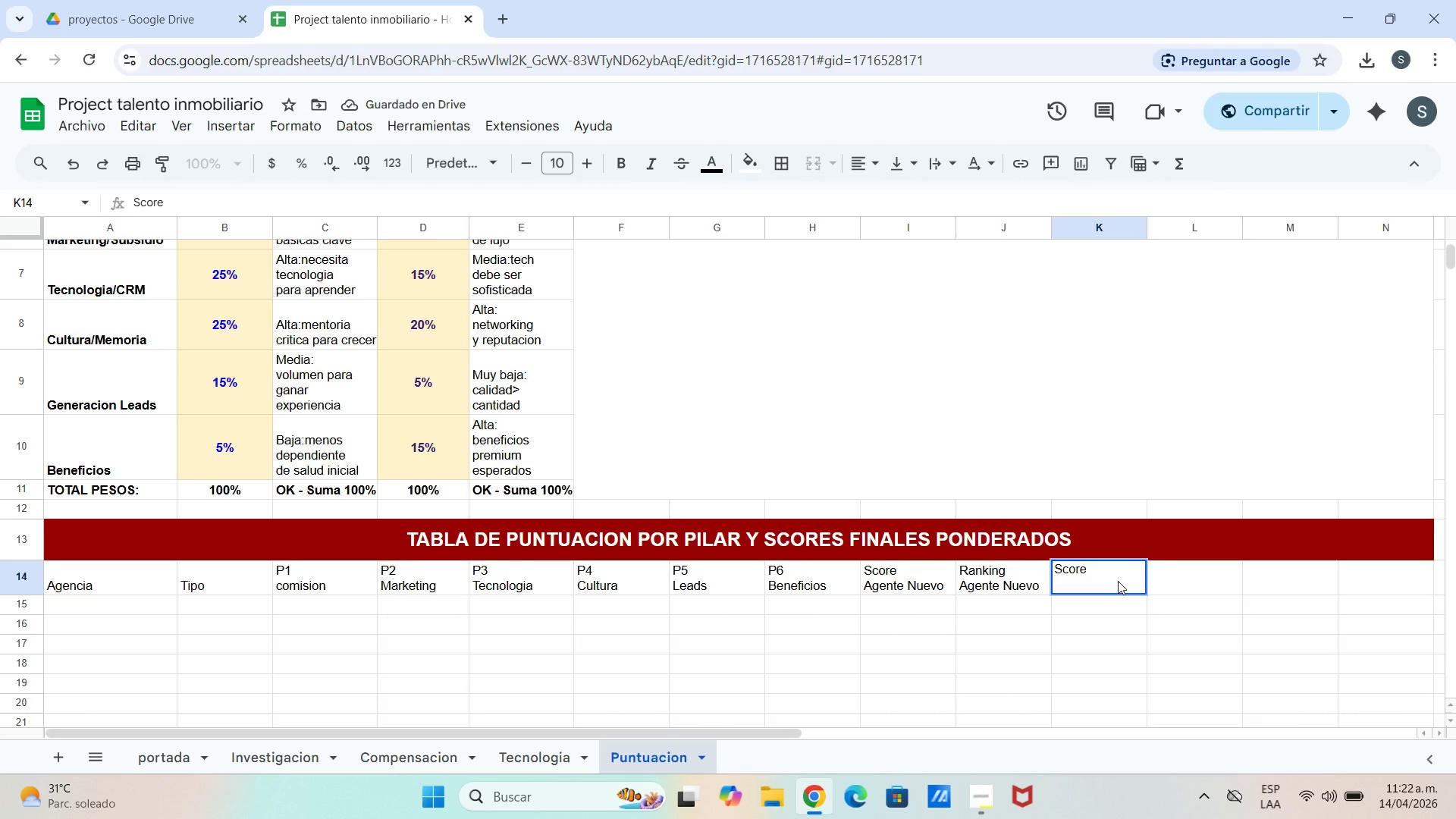 
key(Control+ControlLeft)
 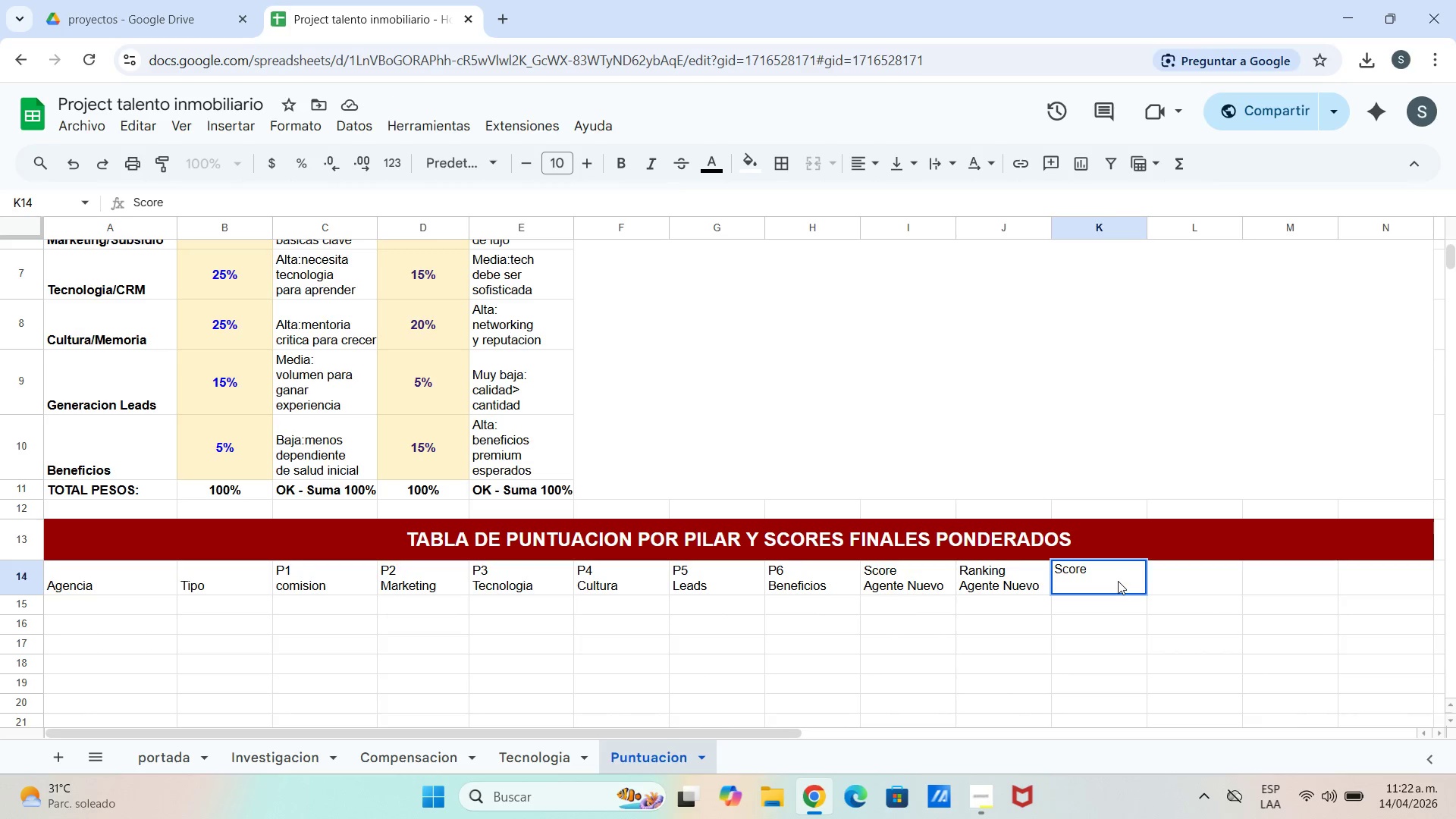 
key(Control+Enter)
 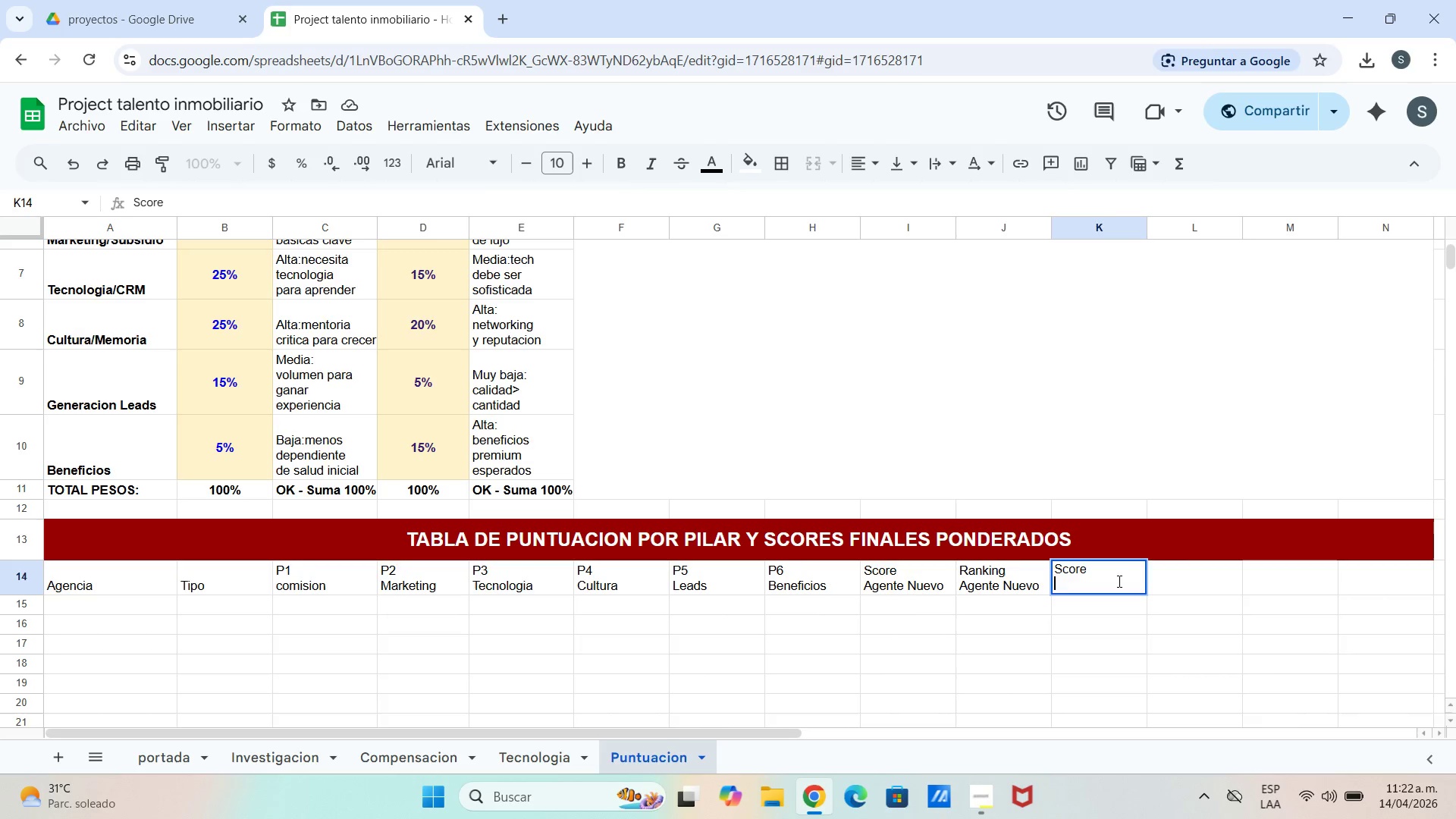 
type(Eps. Lujo)
 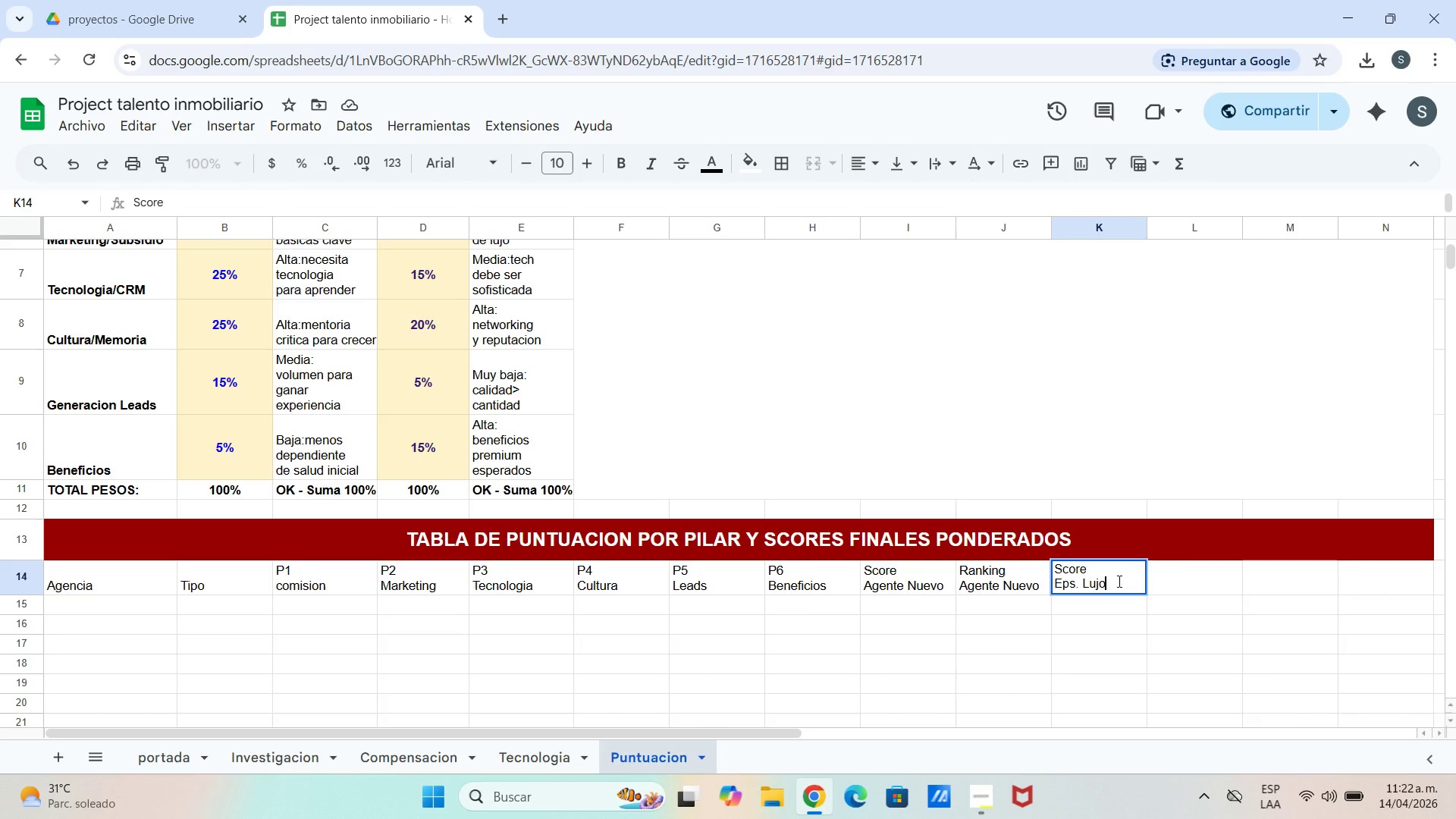 
key(Enter)
 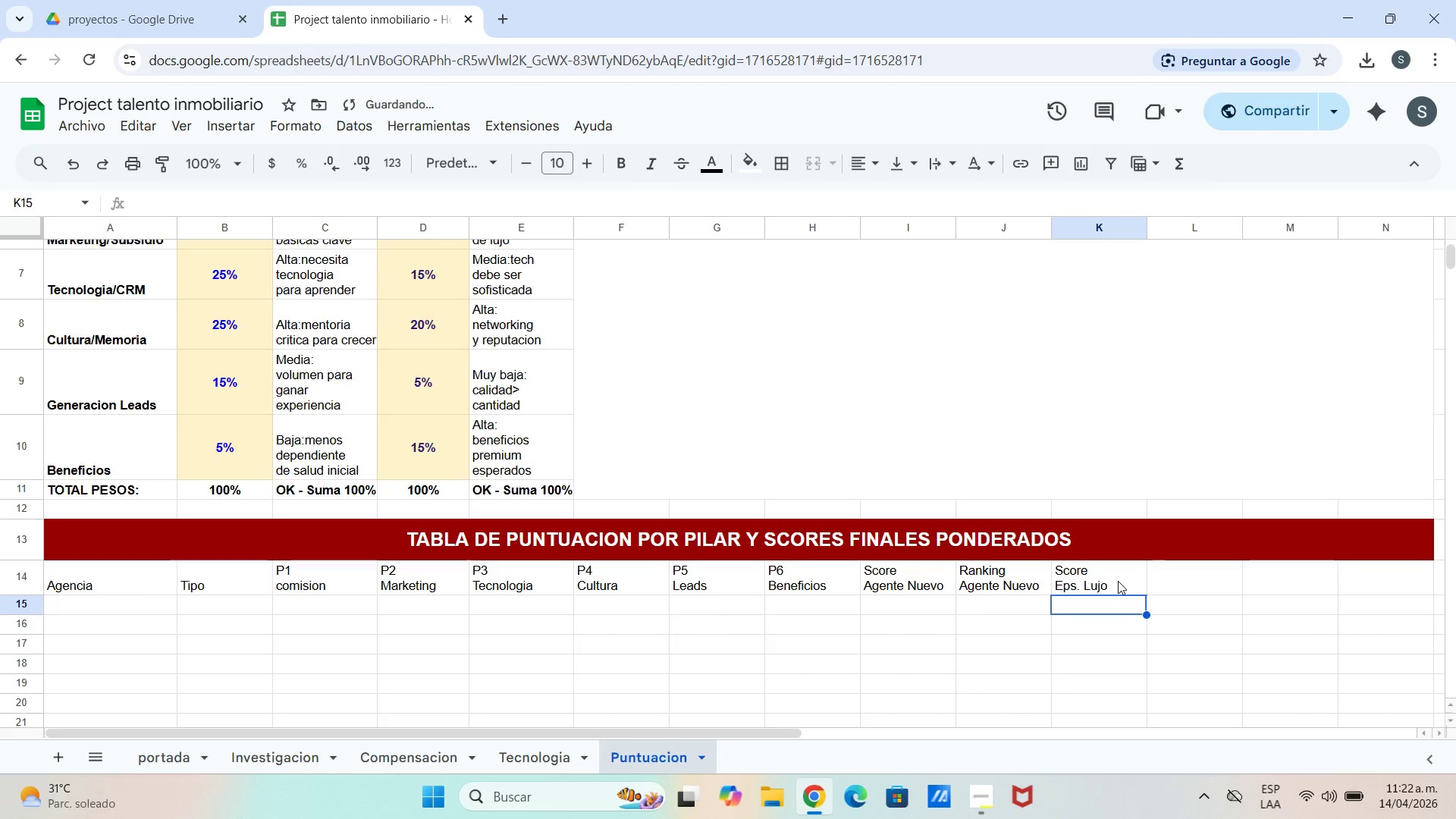 
key(ArrowRight)
 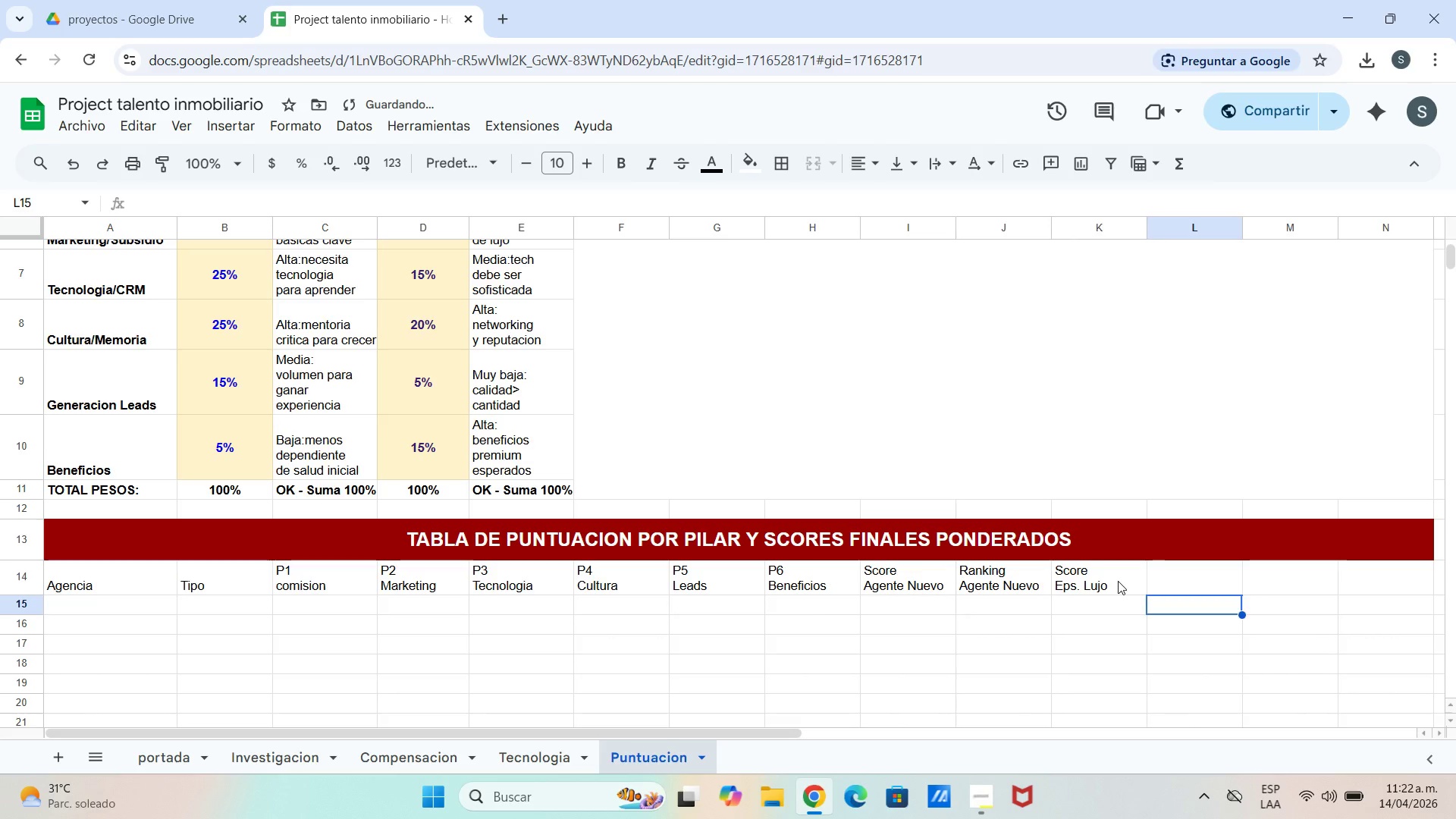 
key(ArrowUp)
 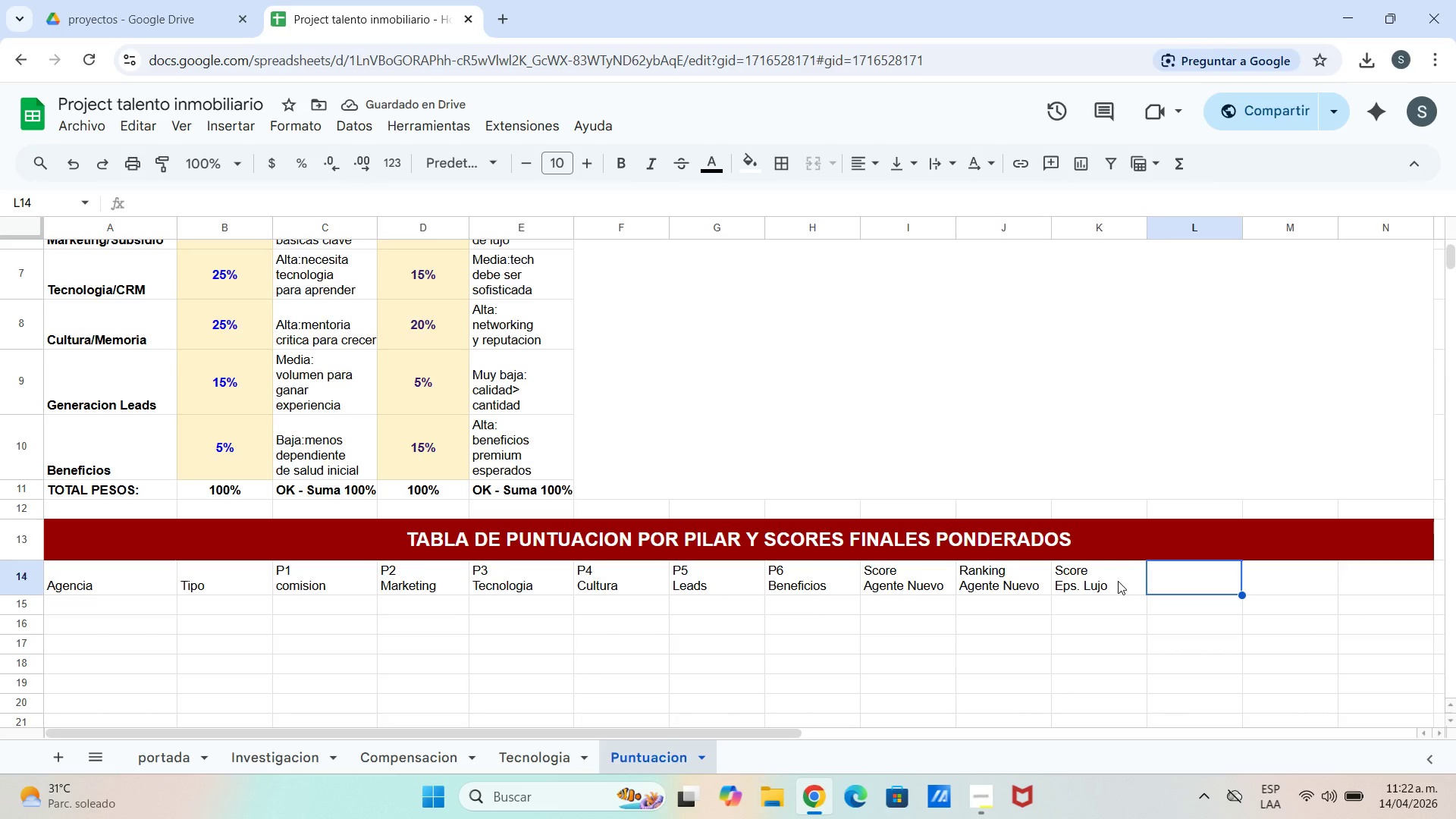 
type(Ranking)
 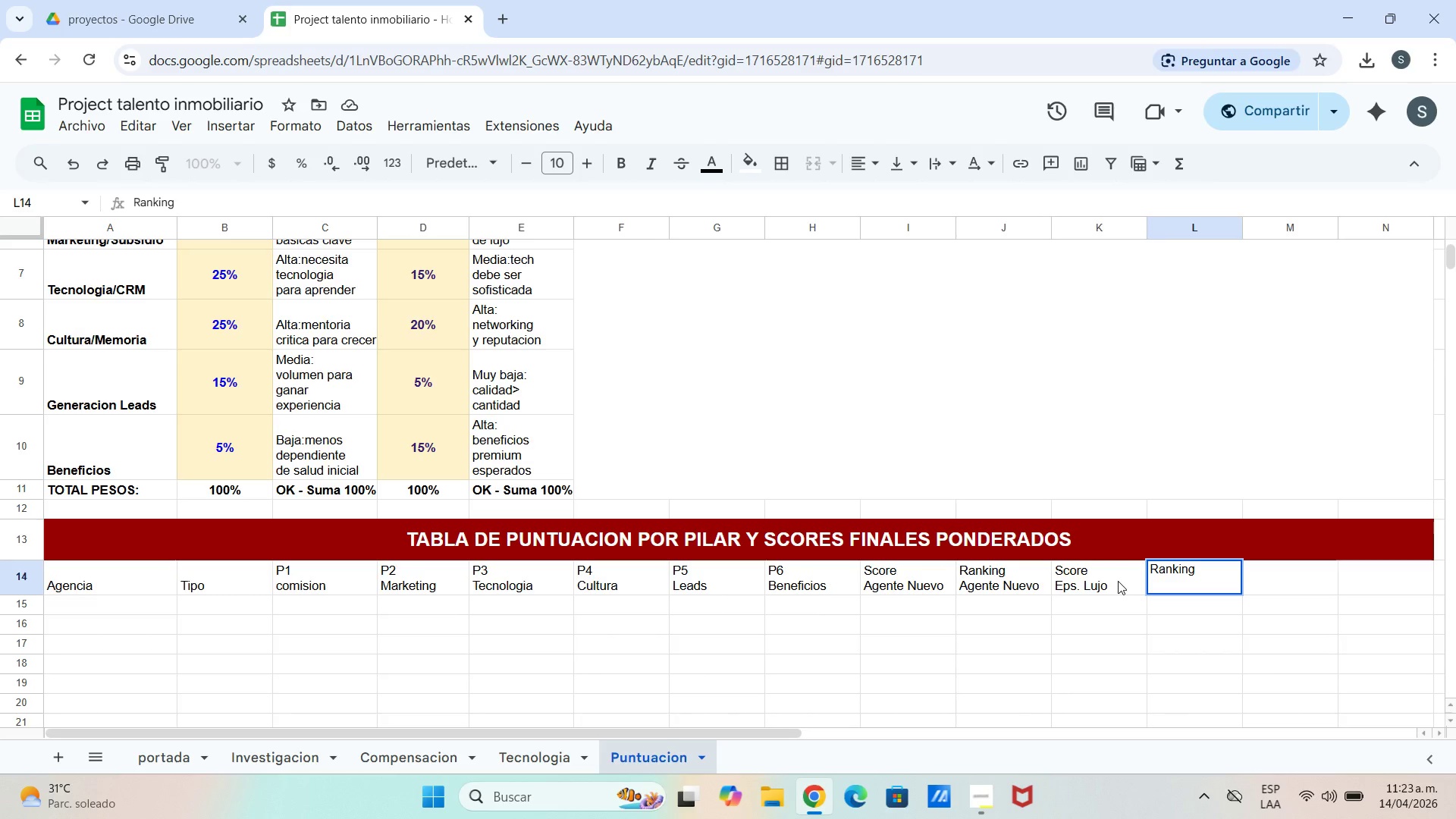 
key(Control+ControlLeft)
 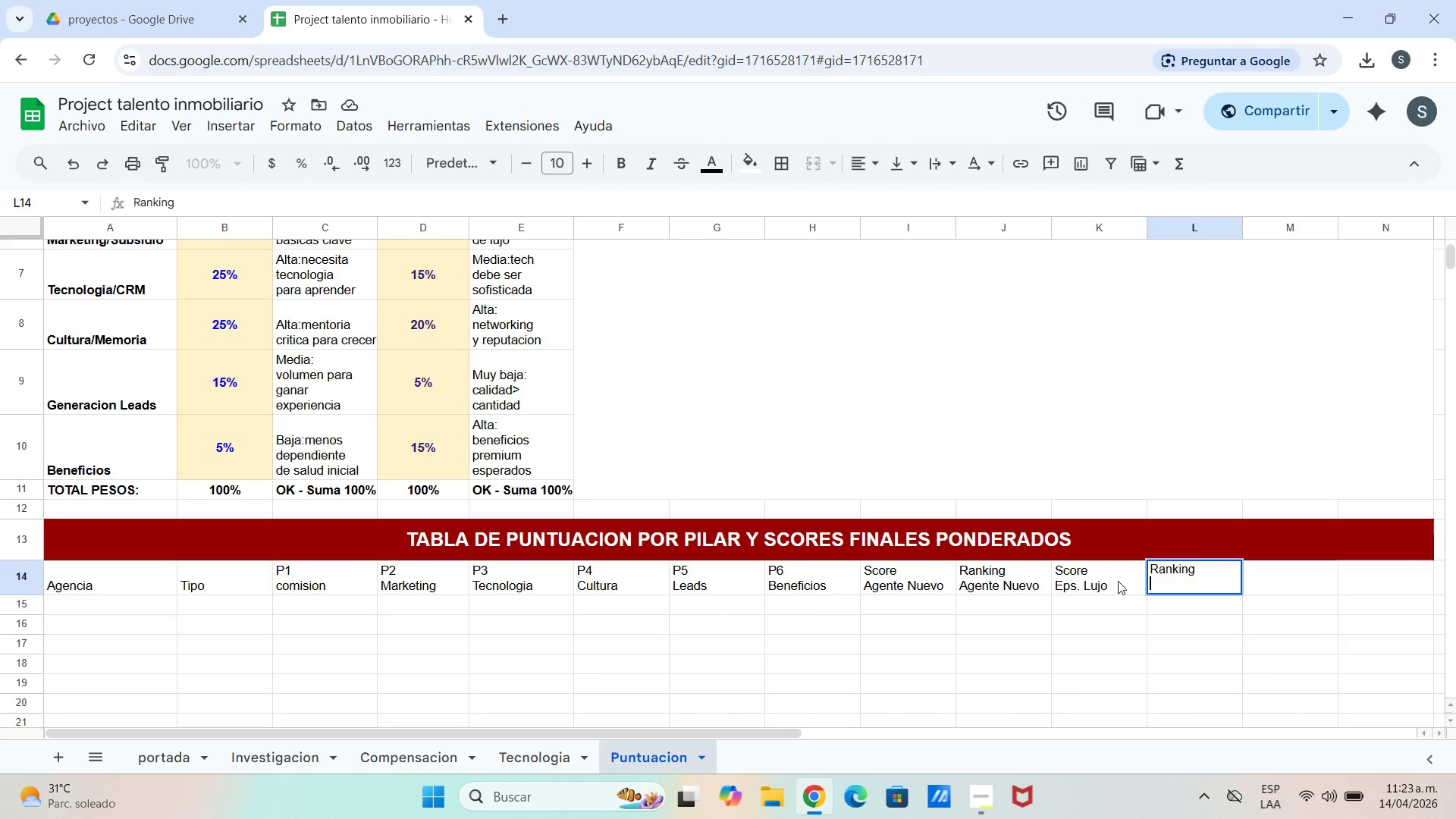 
key(Control+Enter)
 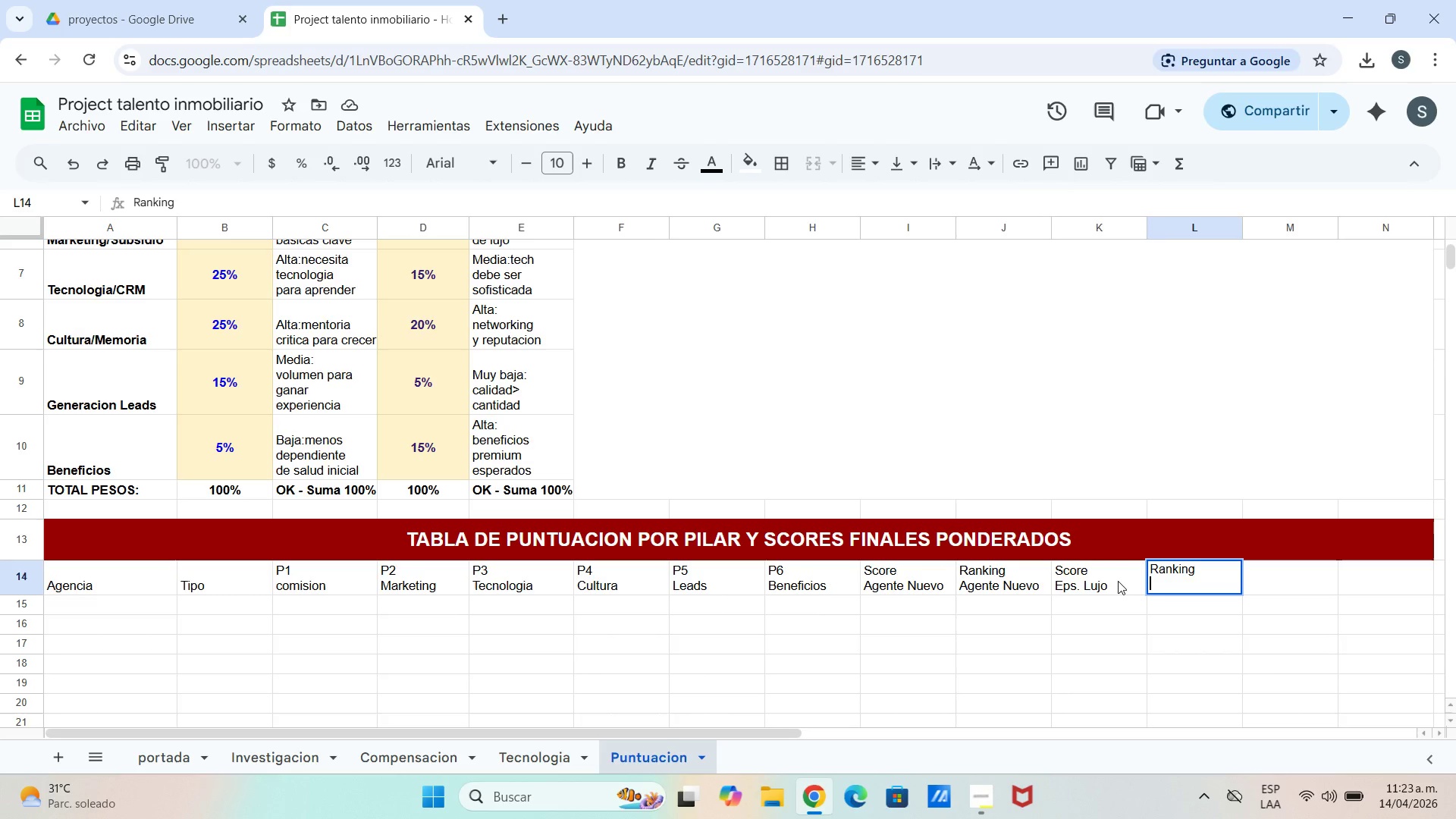 
hold_key(key=ShiftLeft, duration=0.34)
 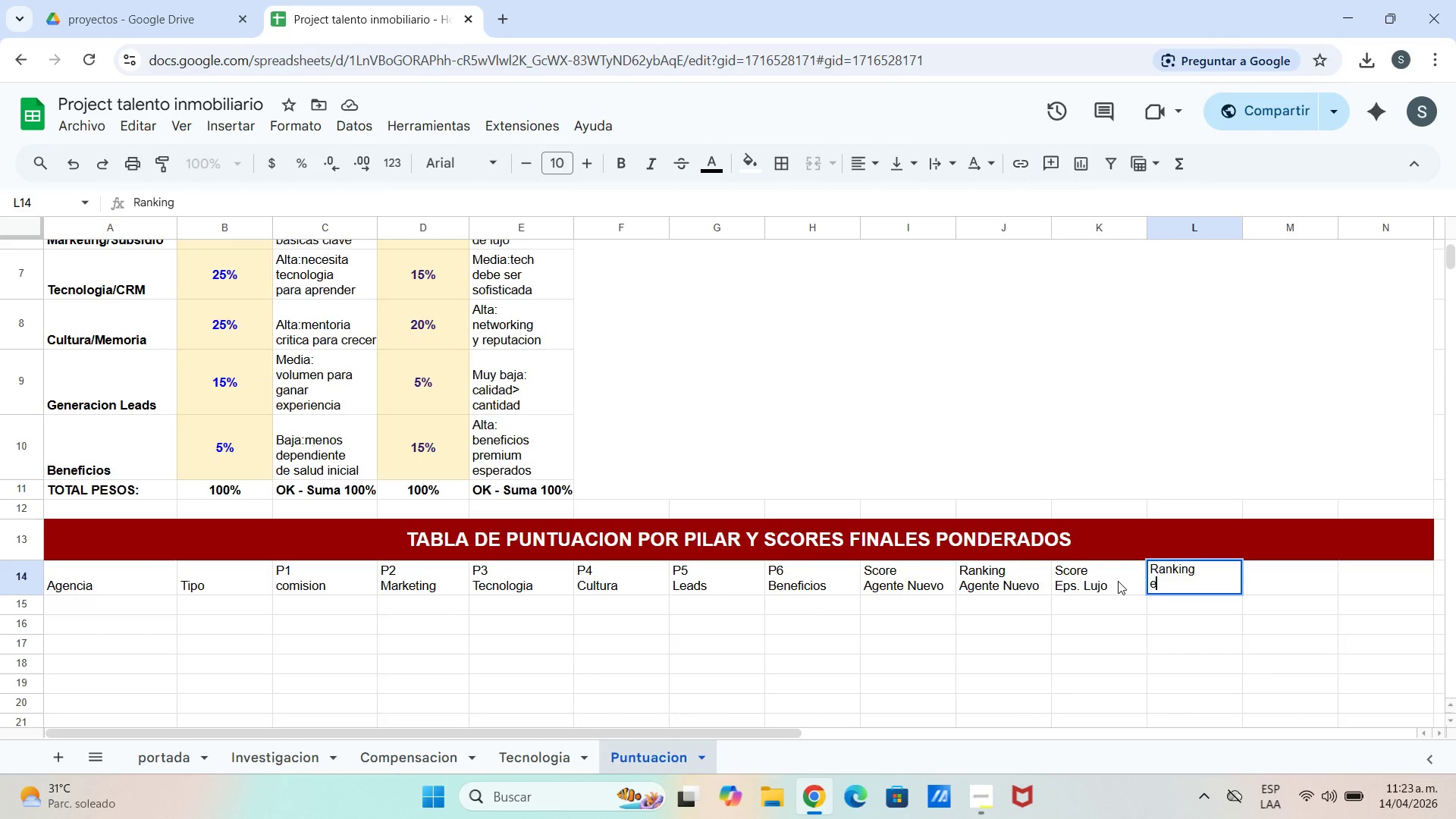 
type(eps. Lujo)
 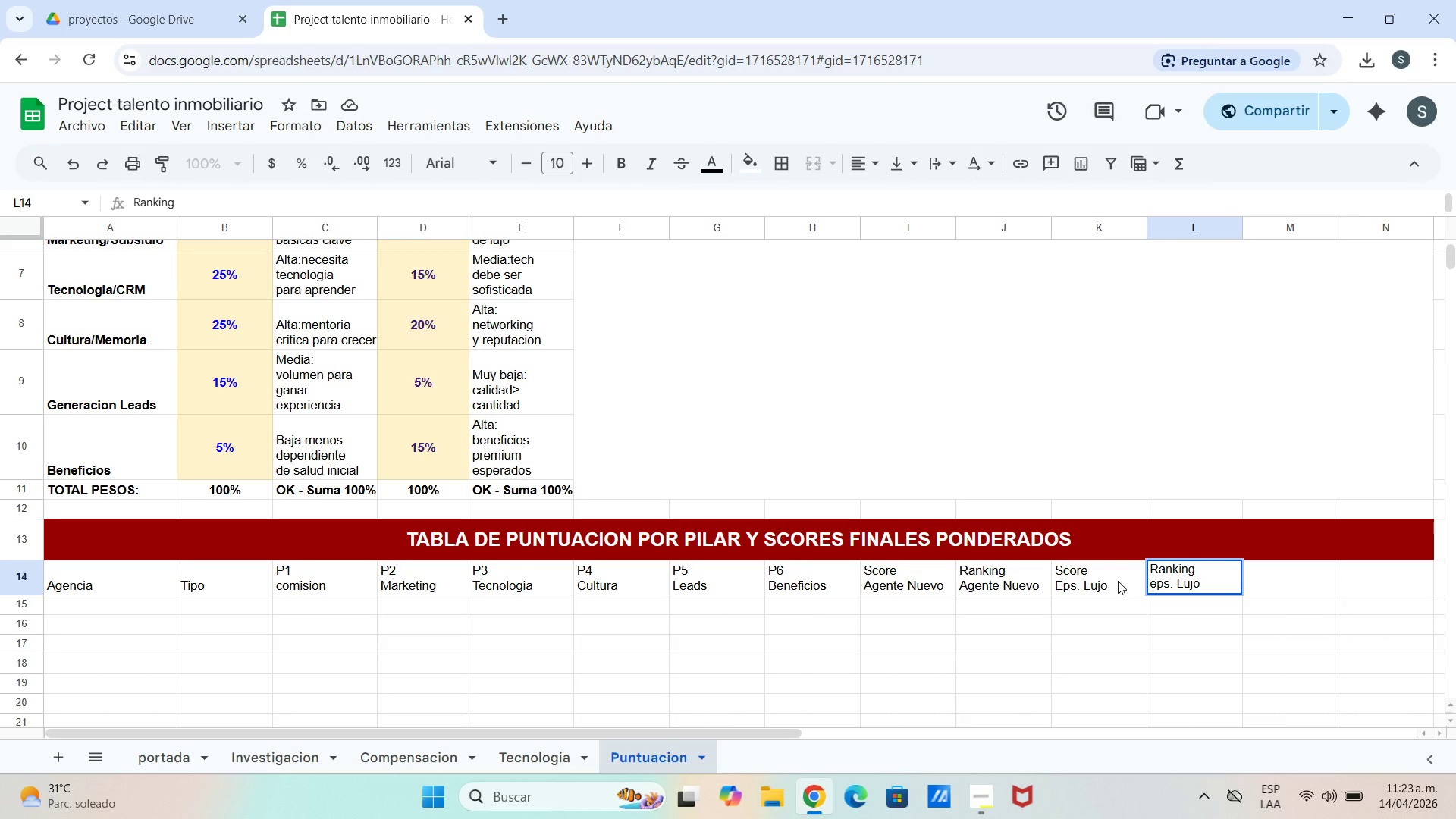 
left_click([1159, 582])
 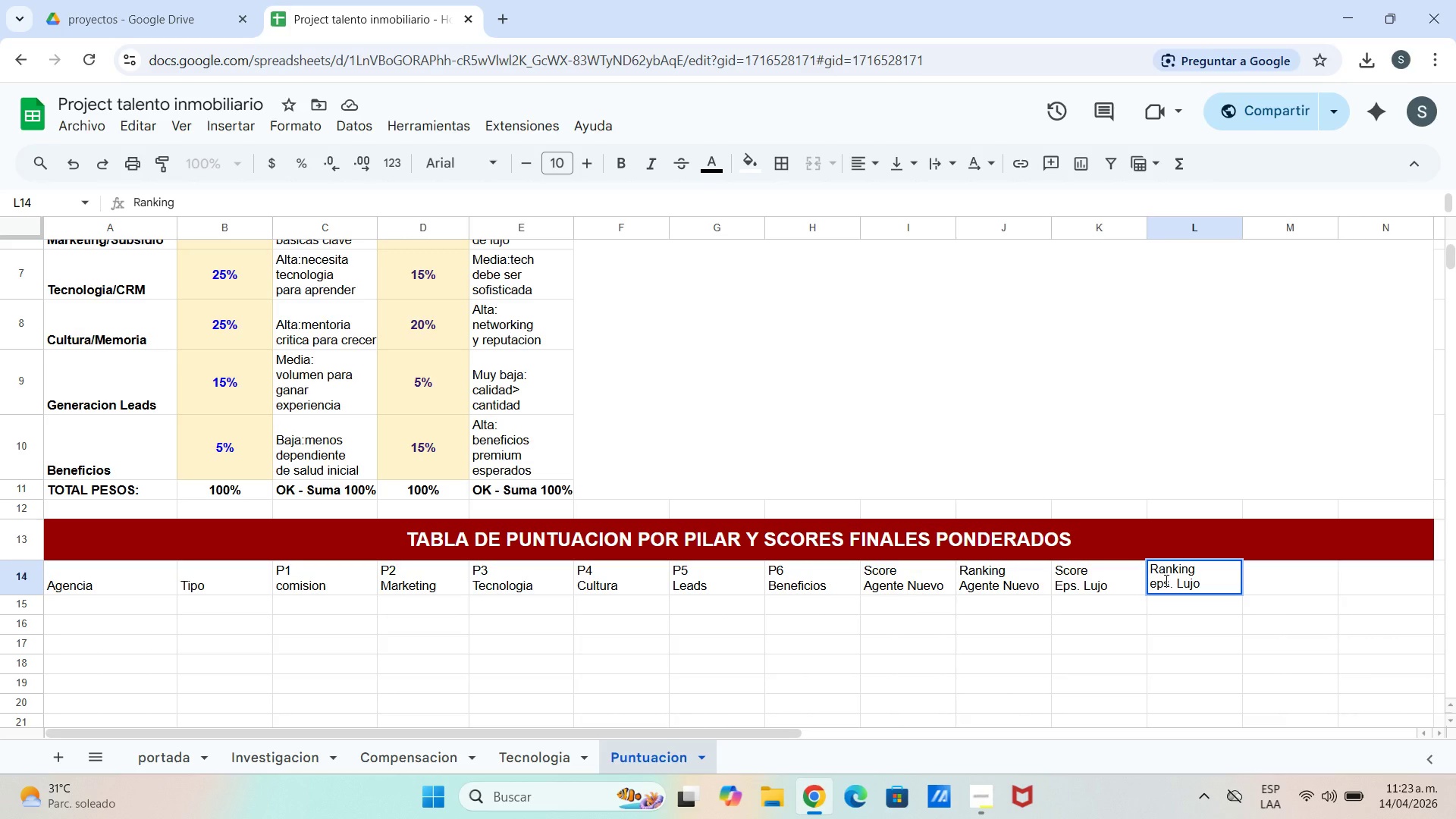 
key(Backspace)
 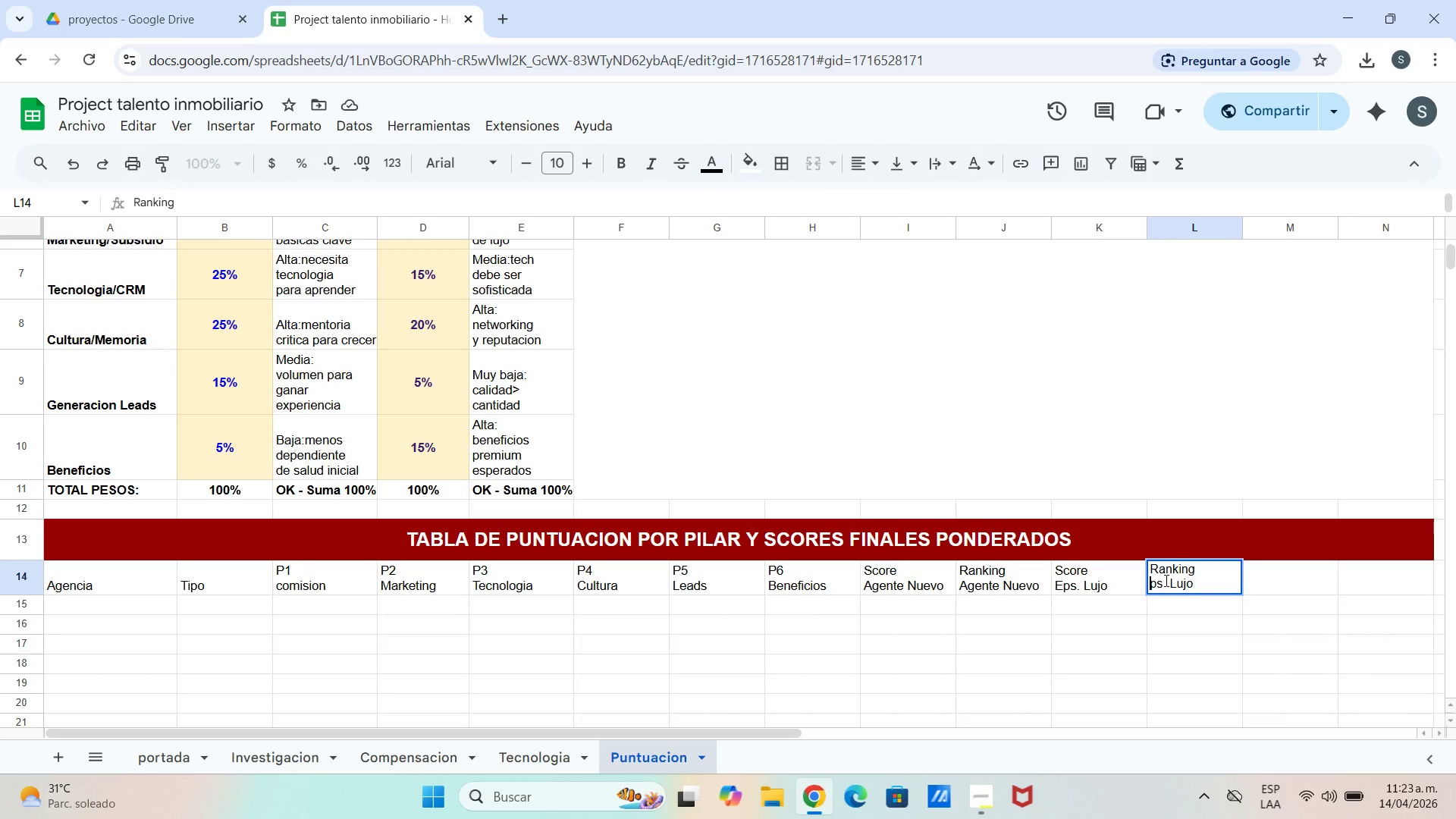 
key(Shift+E)
 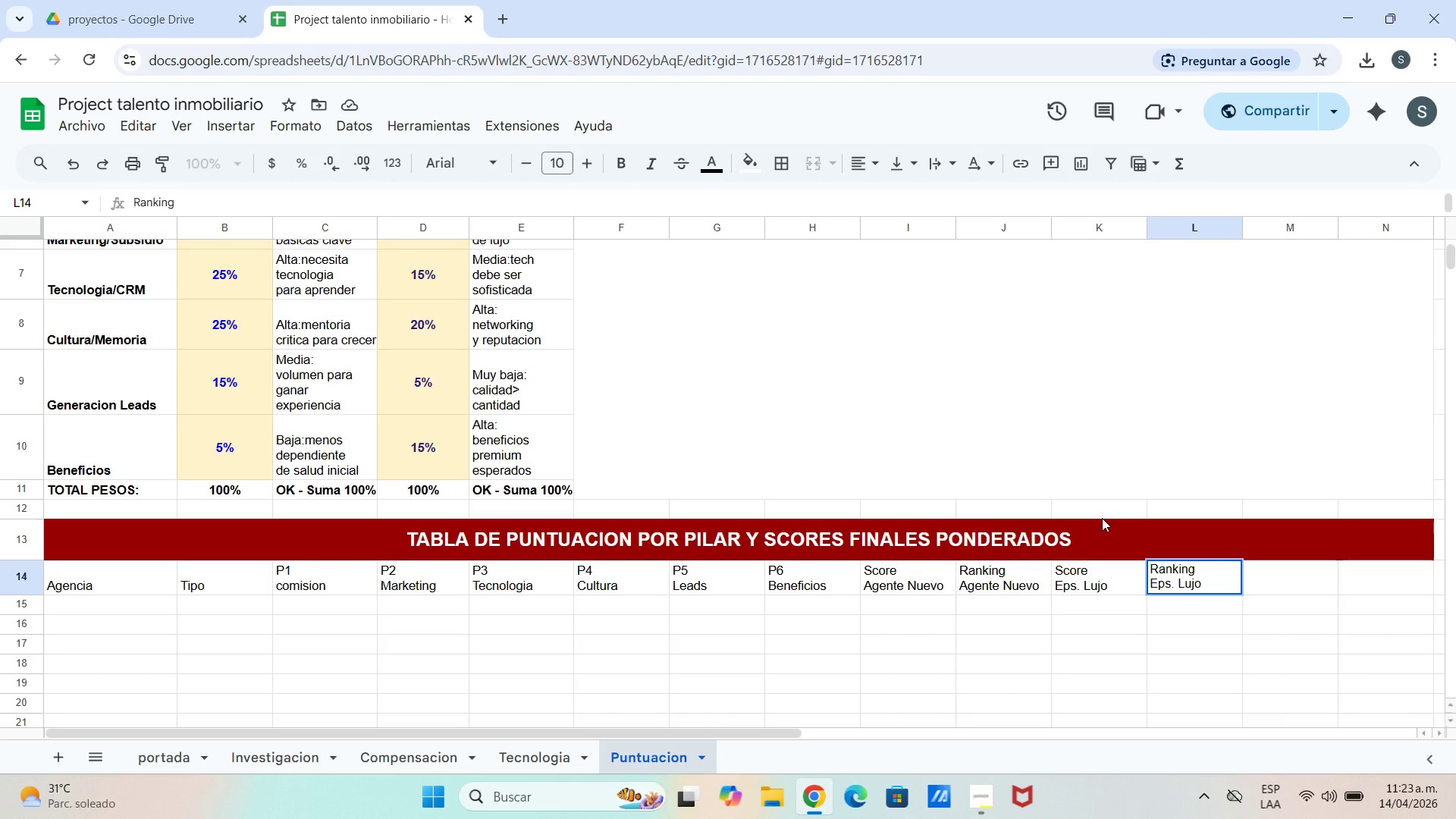 
key(ArrowRight)
 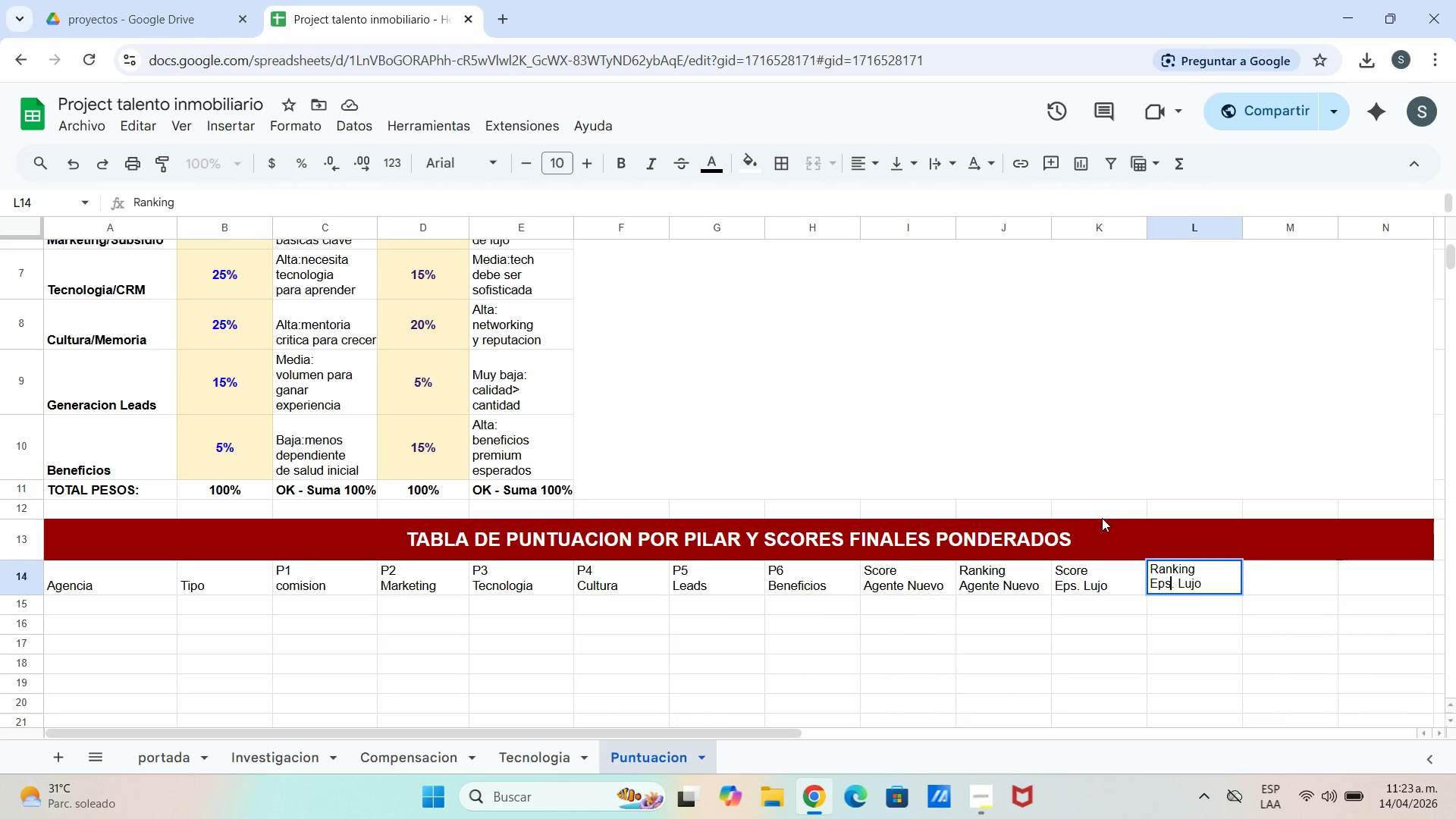 
key(ArrowRight)
 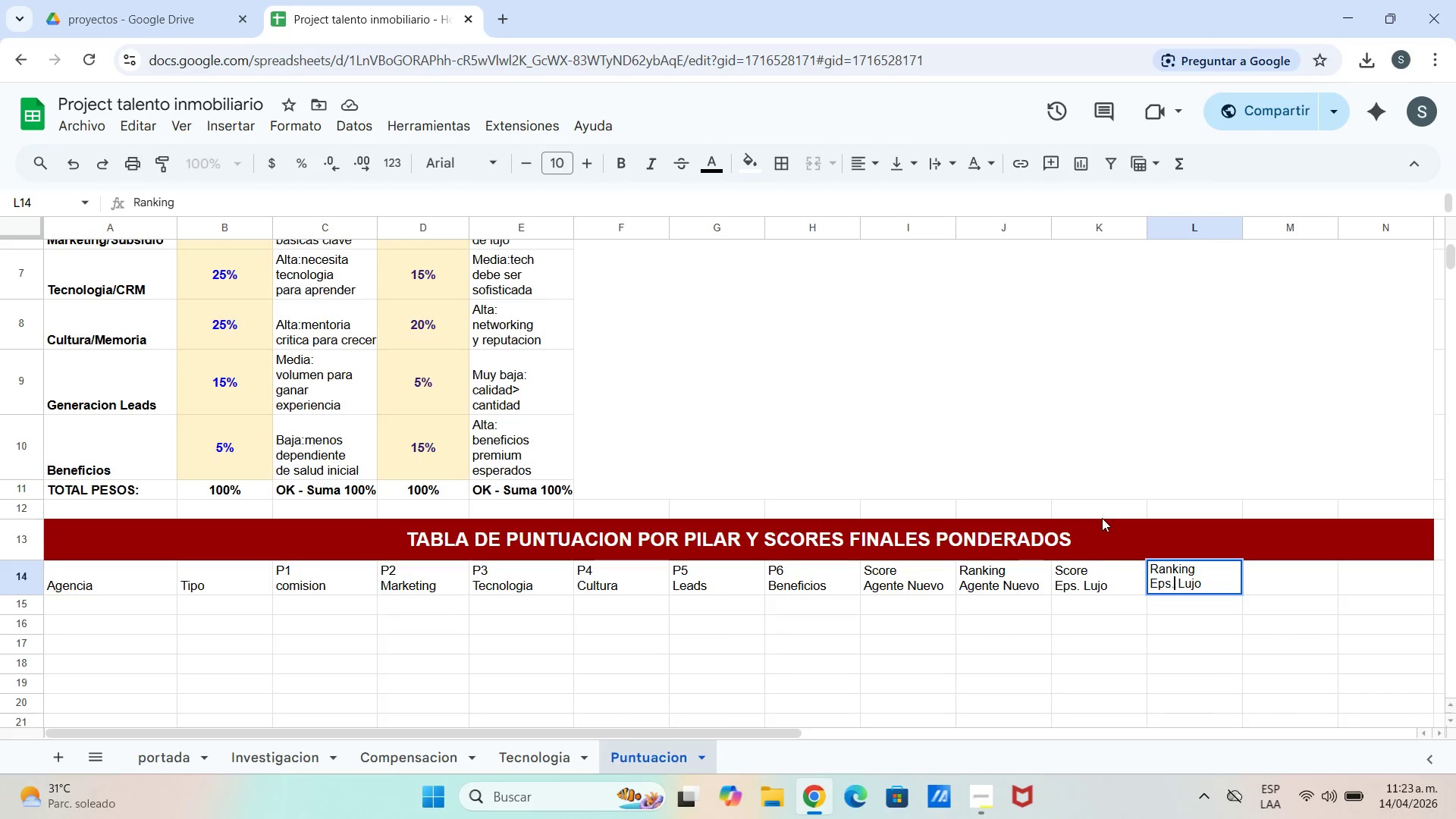 
key(ArrowRight)
 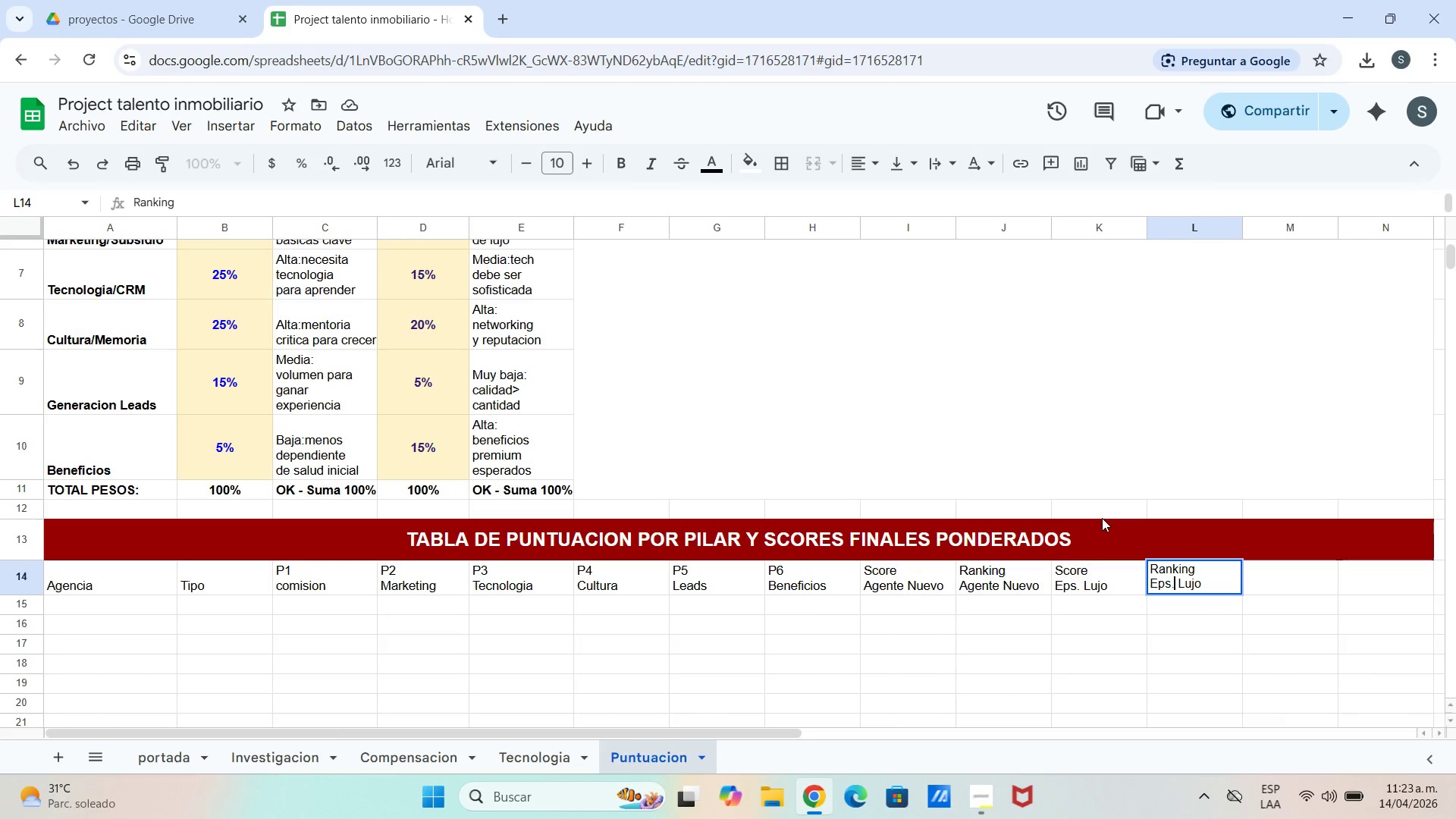 
key(ArrowRight)
 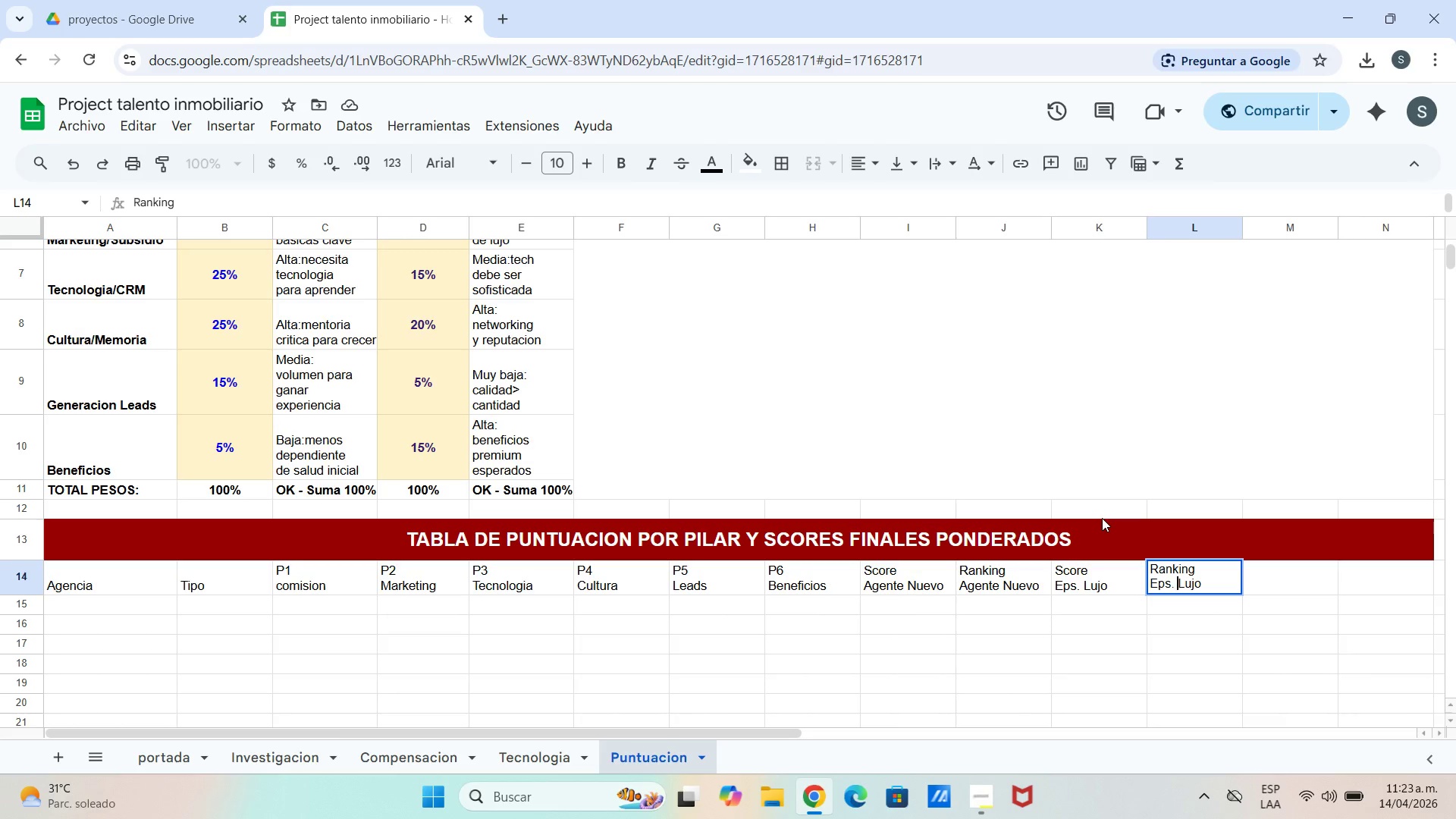 
key(ArrowRight)
 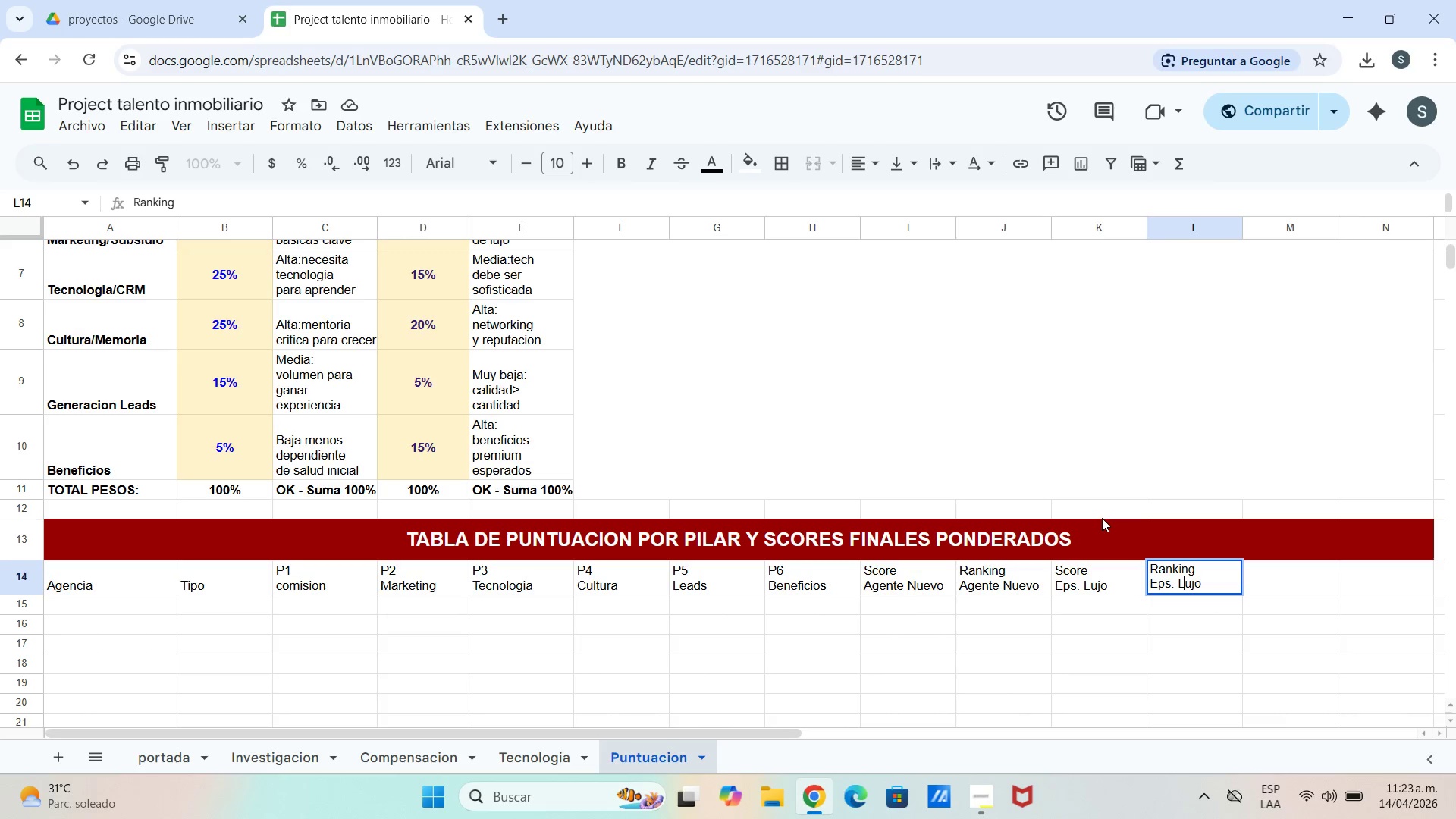 
key(ArrowRight)
 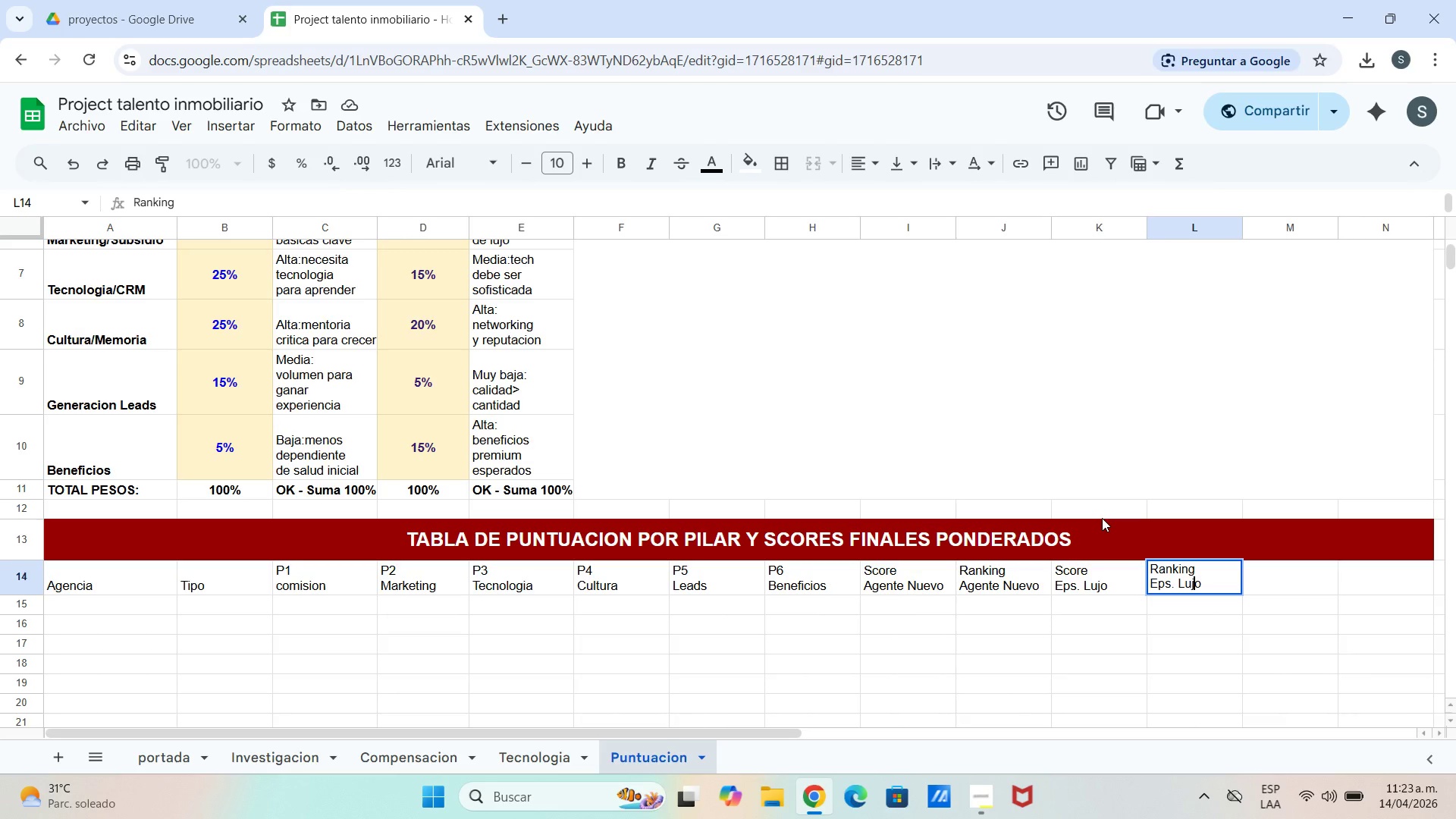 
key(ArrowRight)
 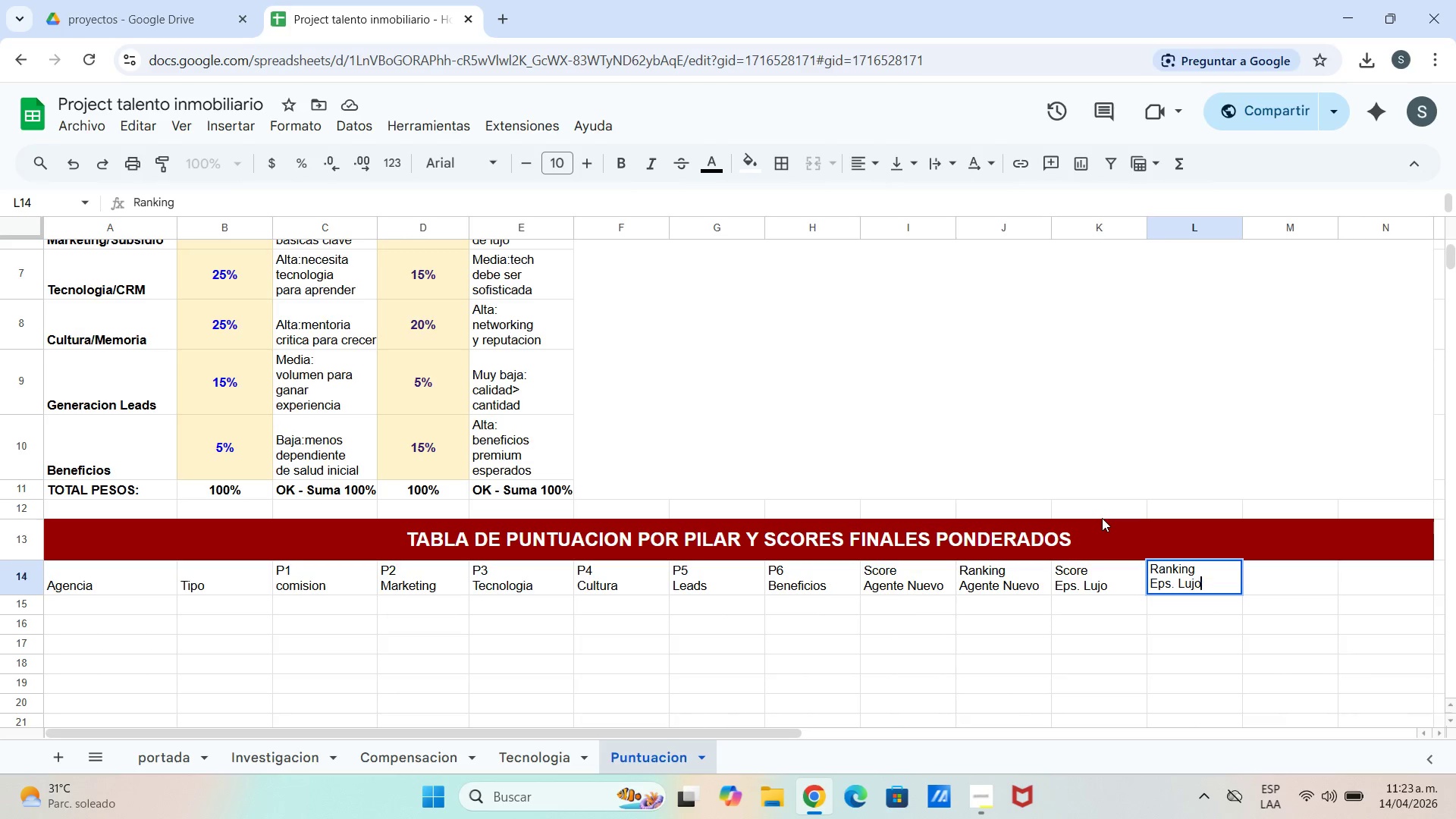 
key(ArrowRight)
 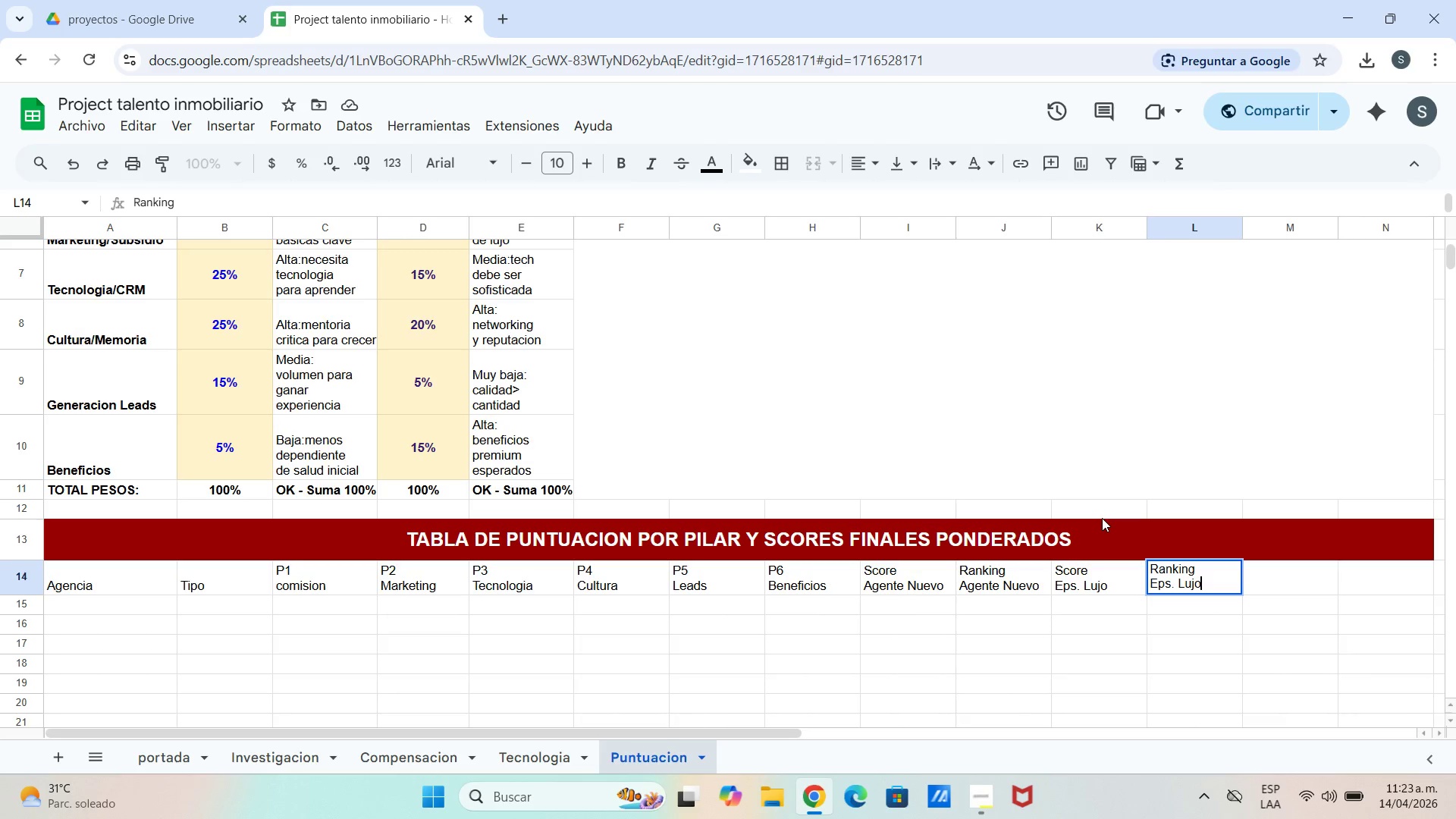 
key(ArrowRight)
 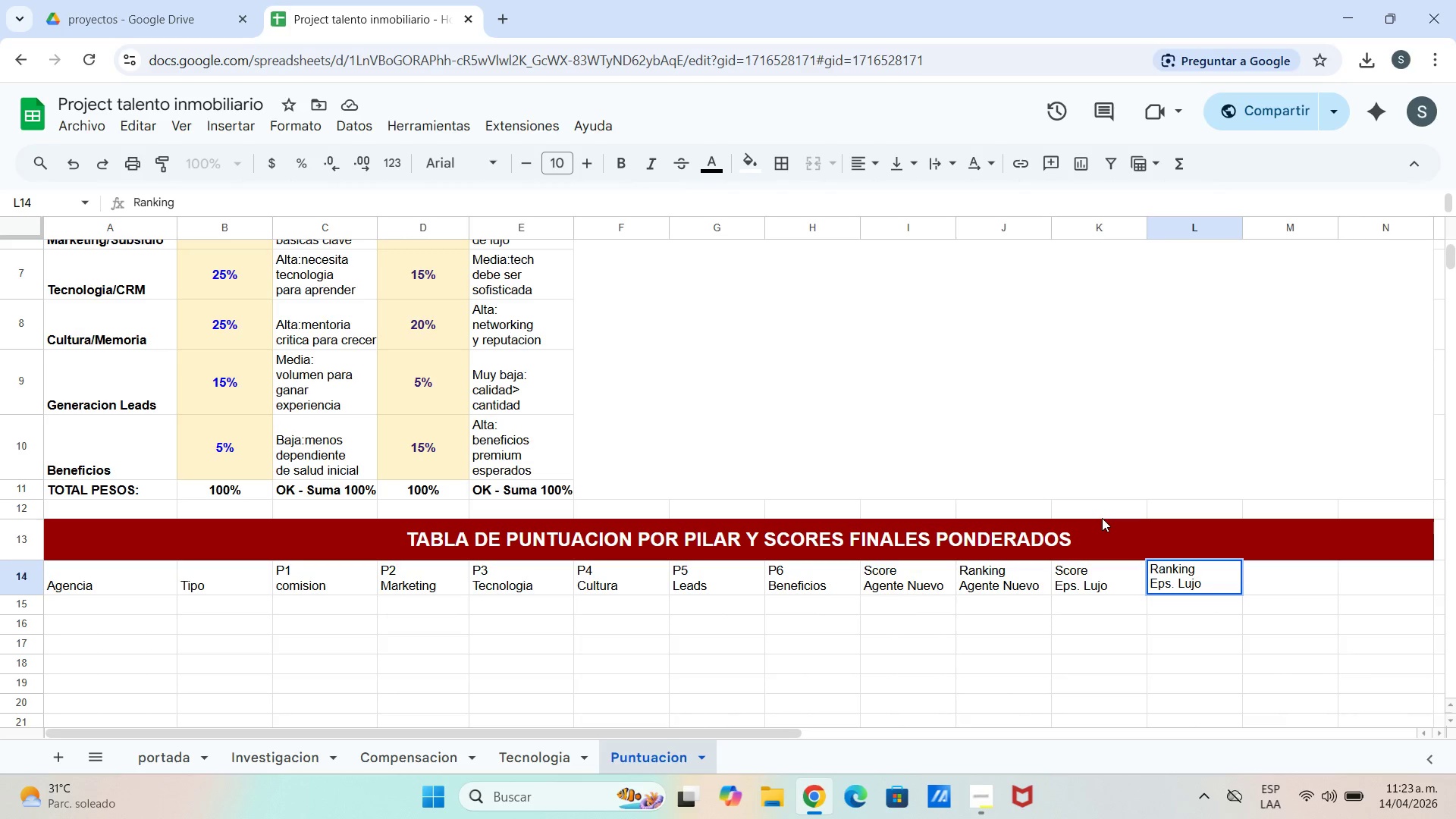 
key(ArrowRight)
 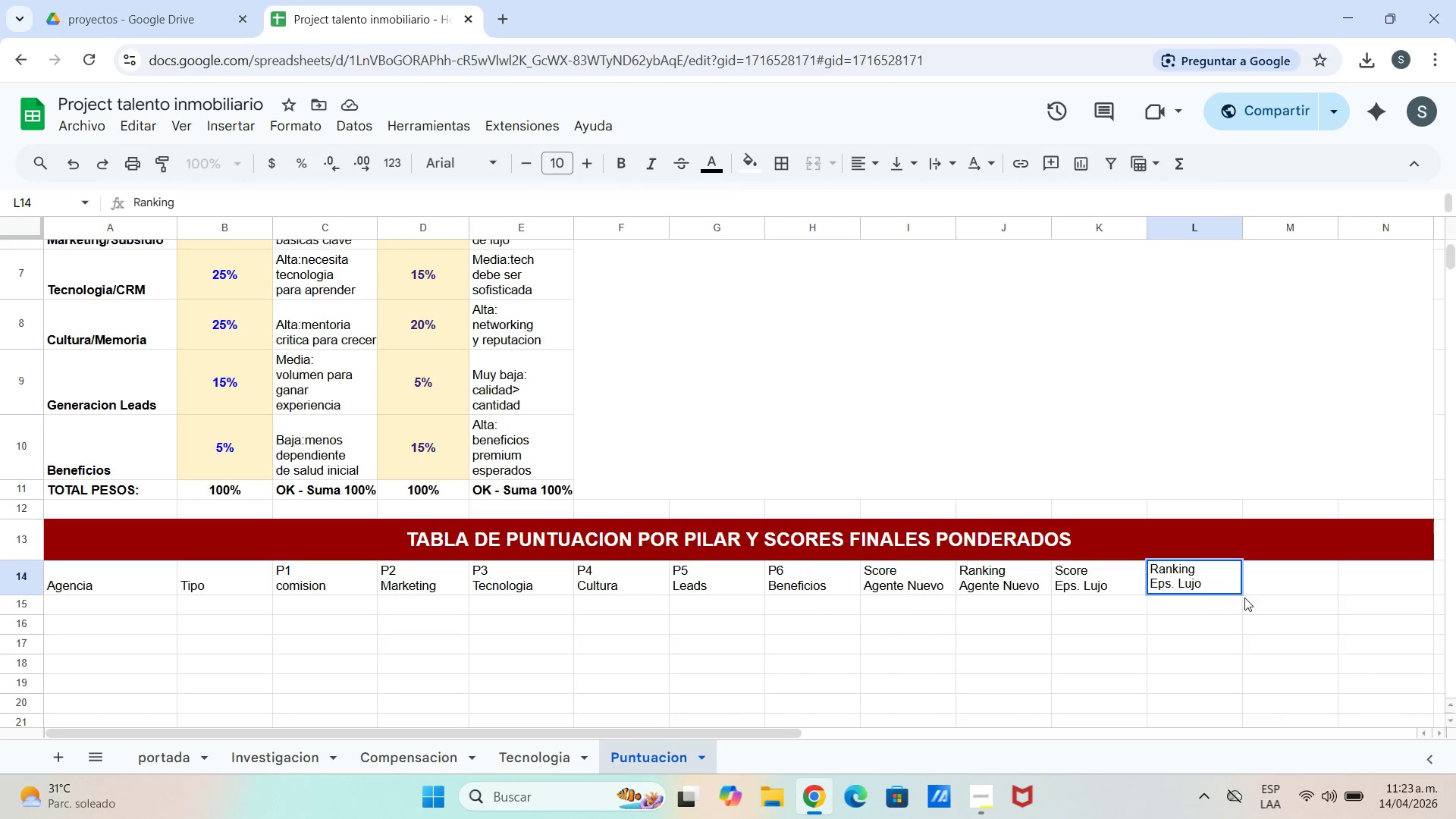 
double_click([1270, 582])
 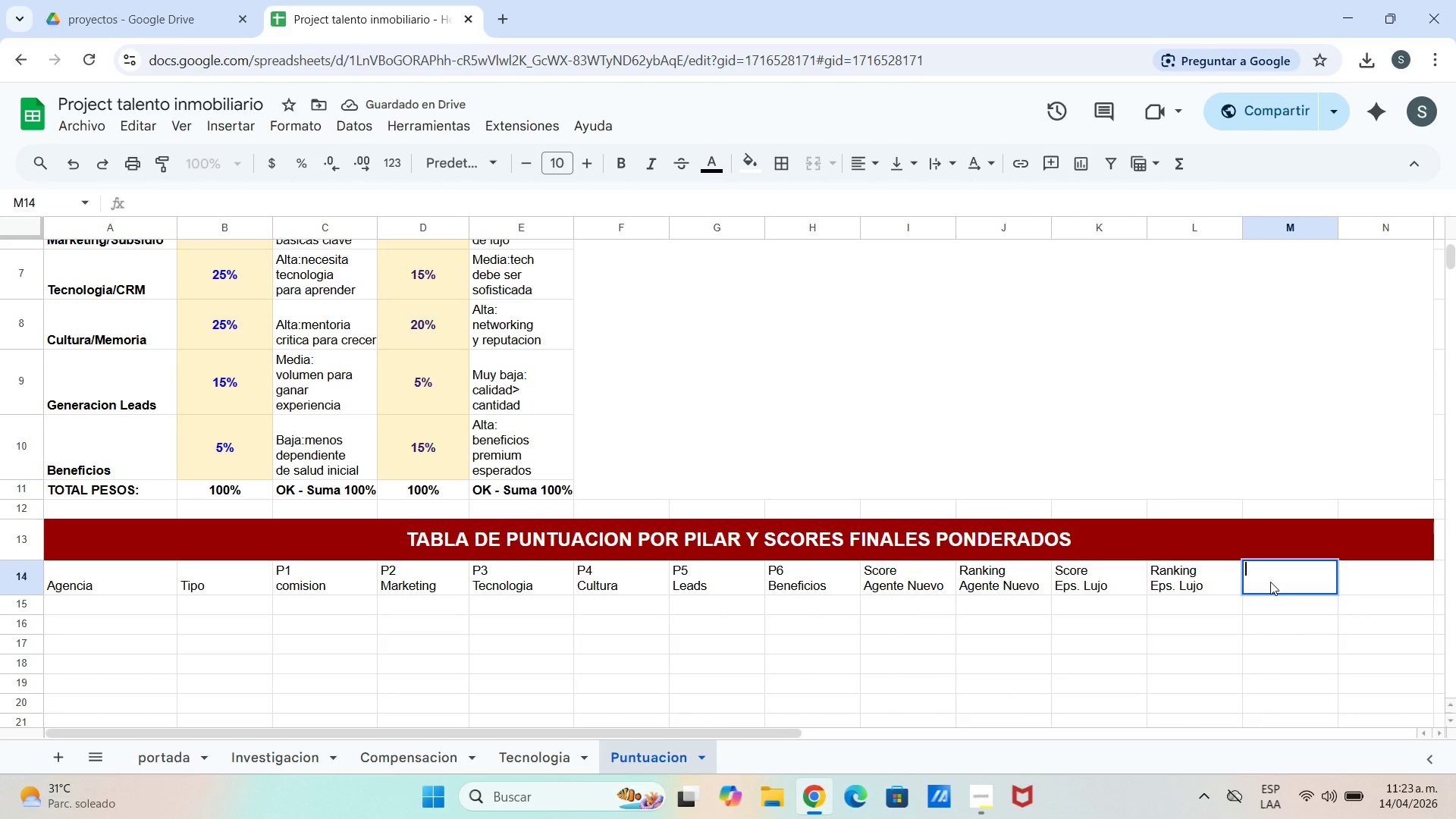 
wait(5.2)
 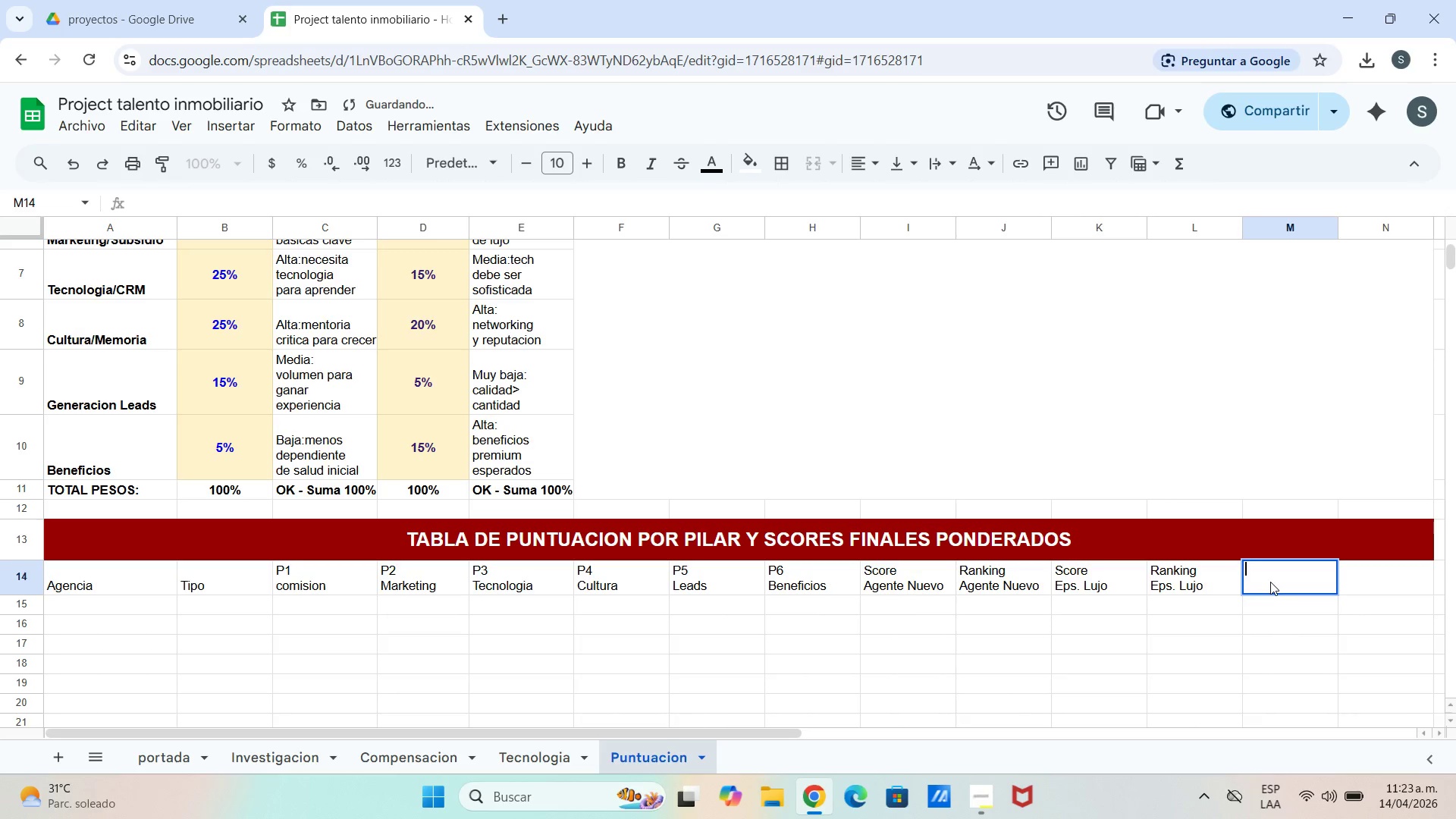 
type(Scoe)
key(Backspace)
type(re)
 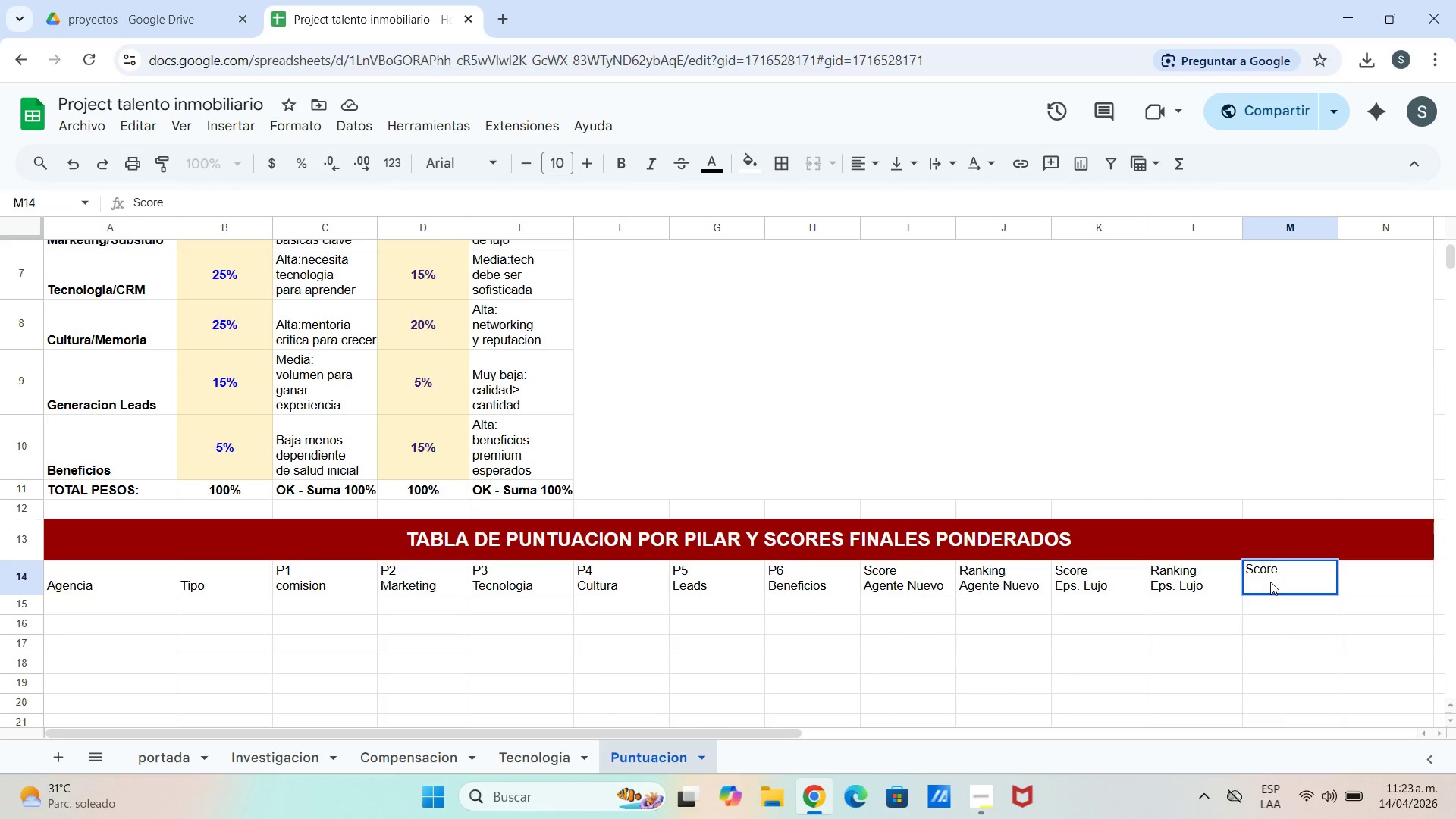 
key(Control+ControlLeft)
 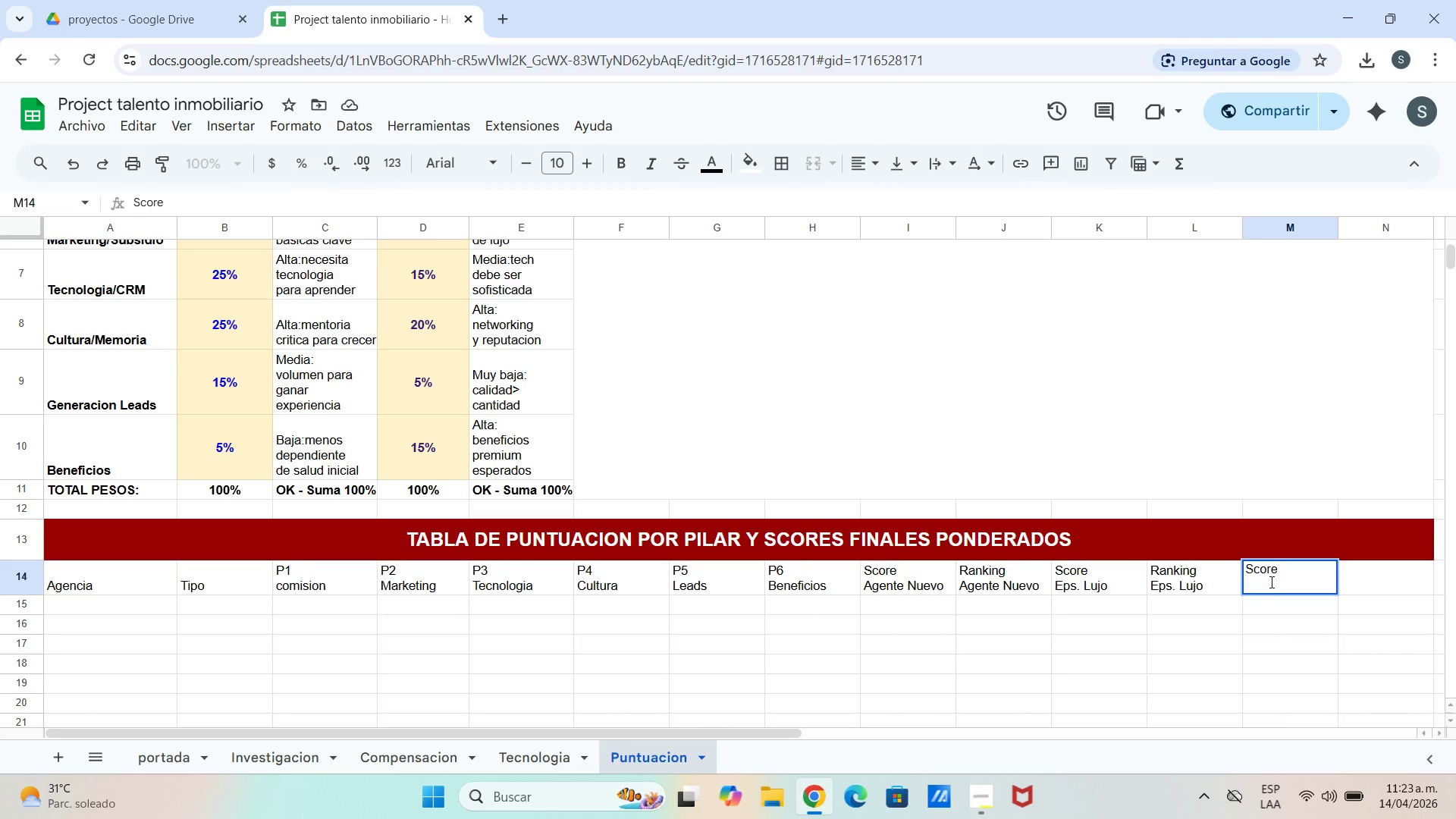 
key(Control+Enter)
 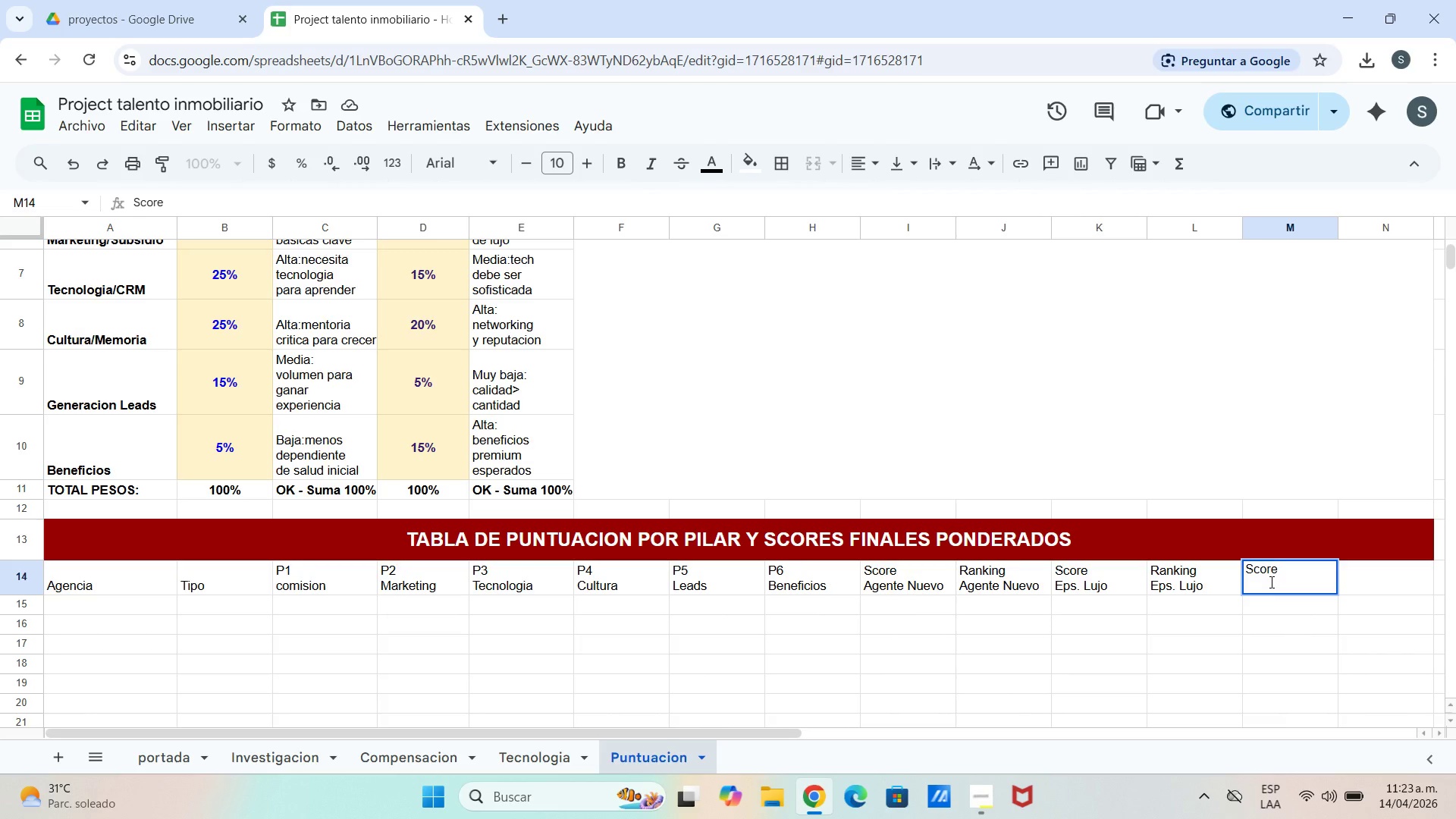 
type(Promedio)
 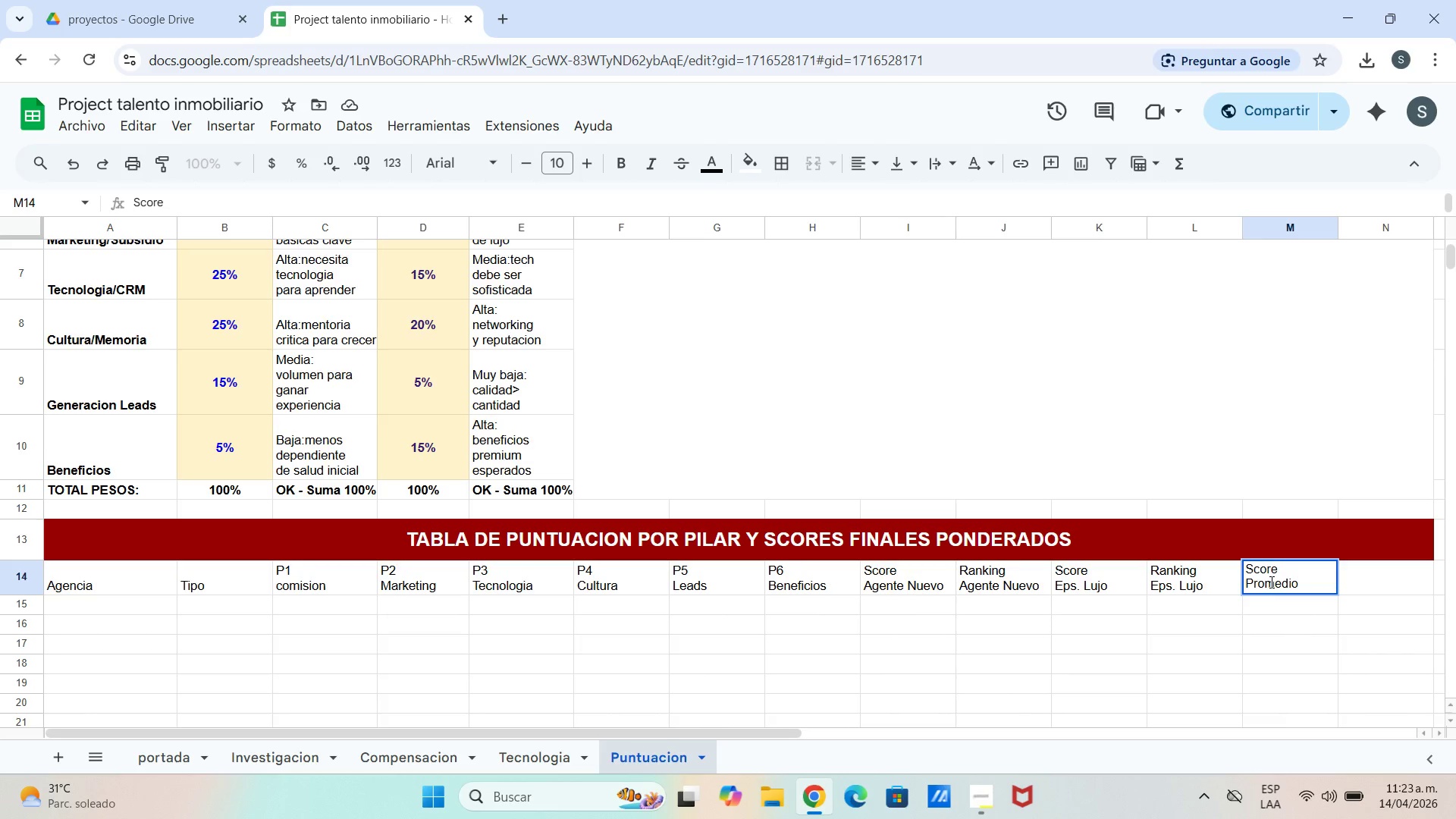 
key(ArrowRight)
 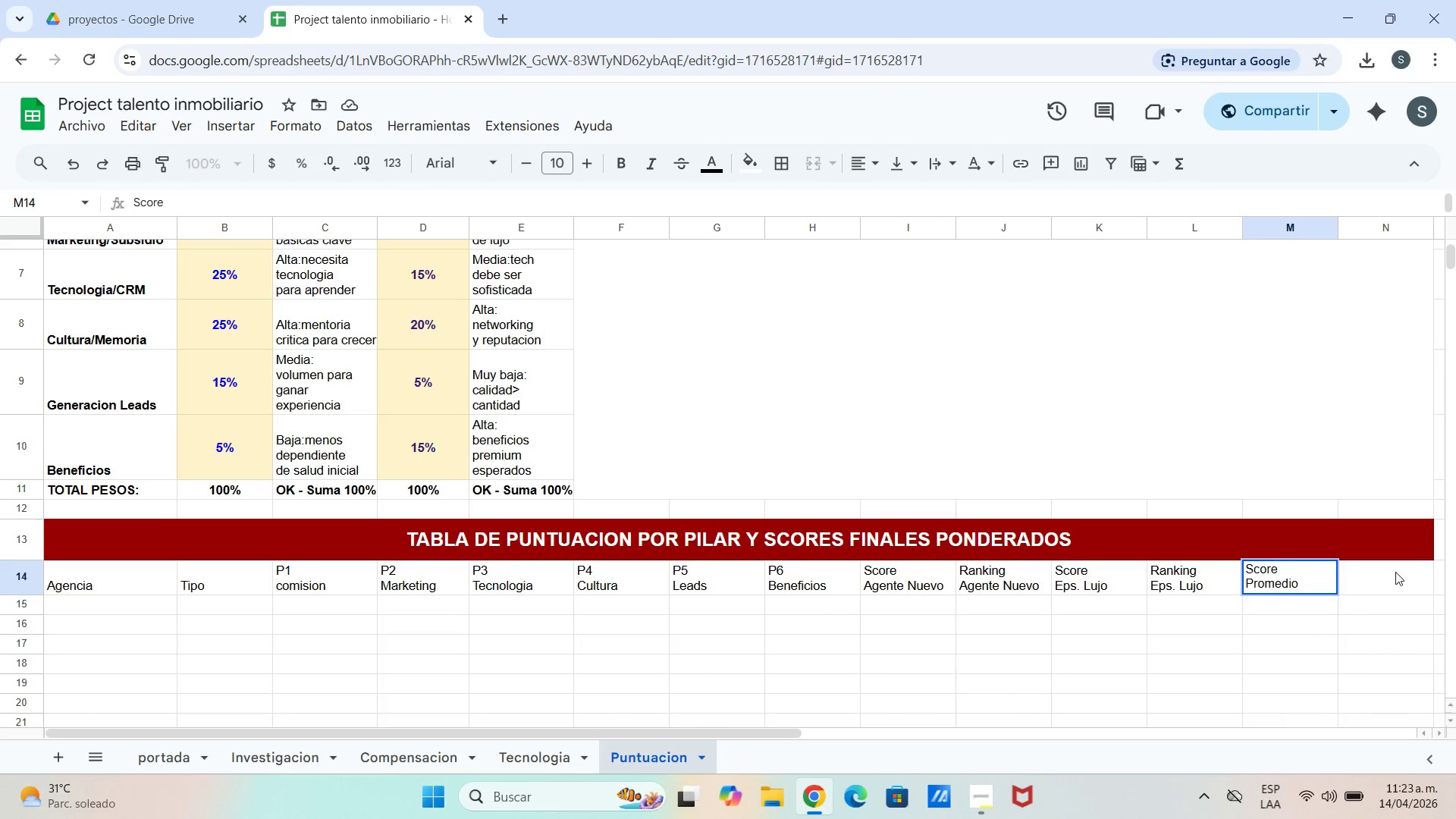 
double_click([1396, 571])
 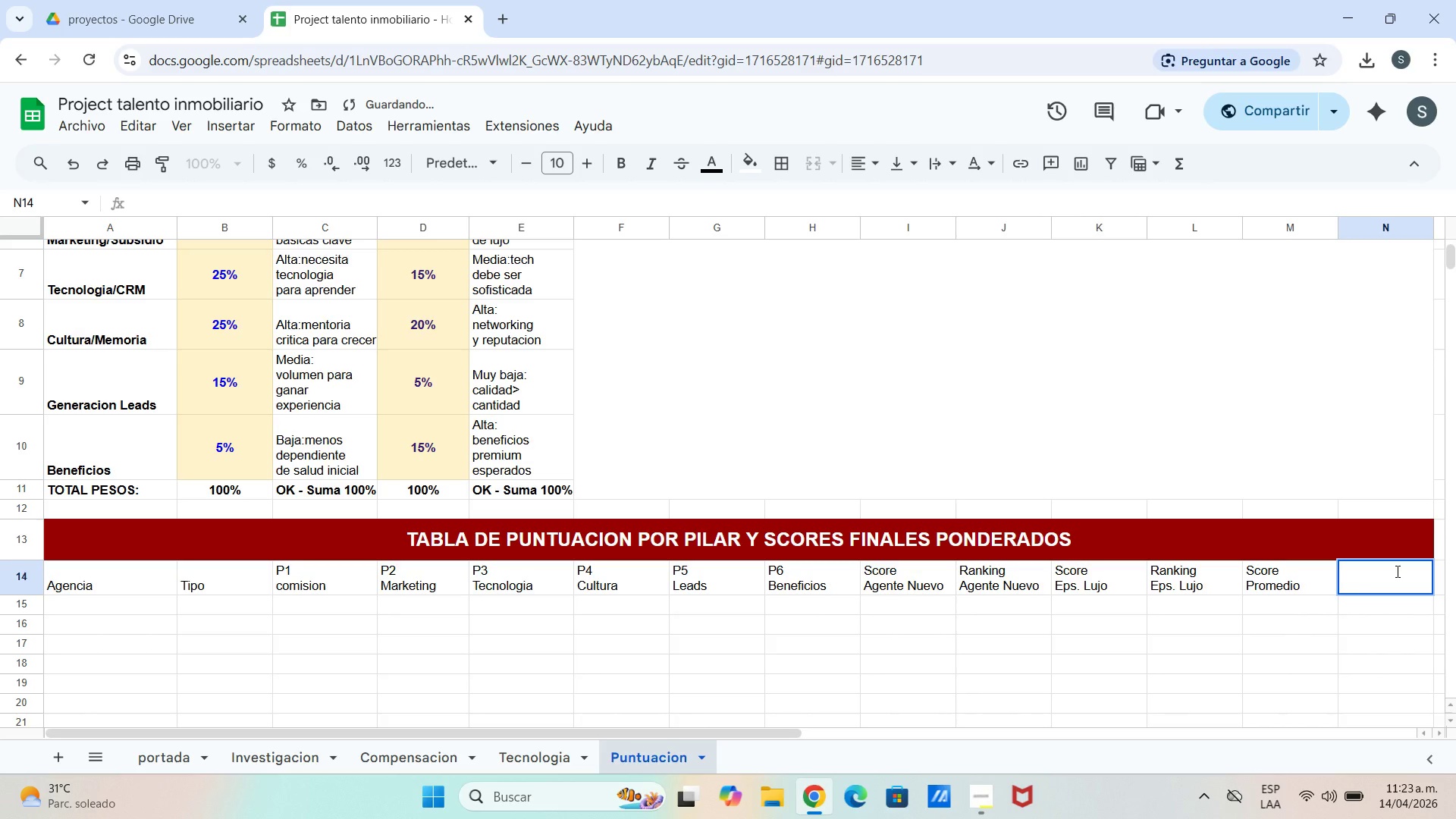 
type(Nivel de)
 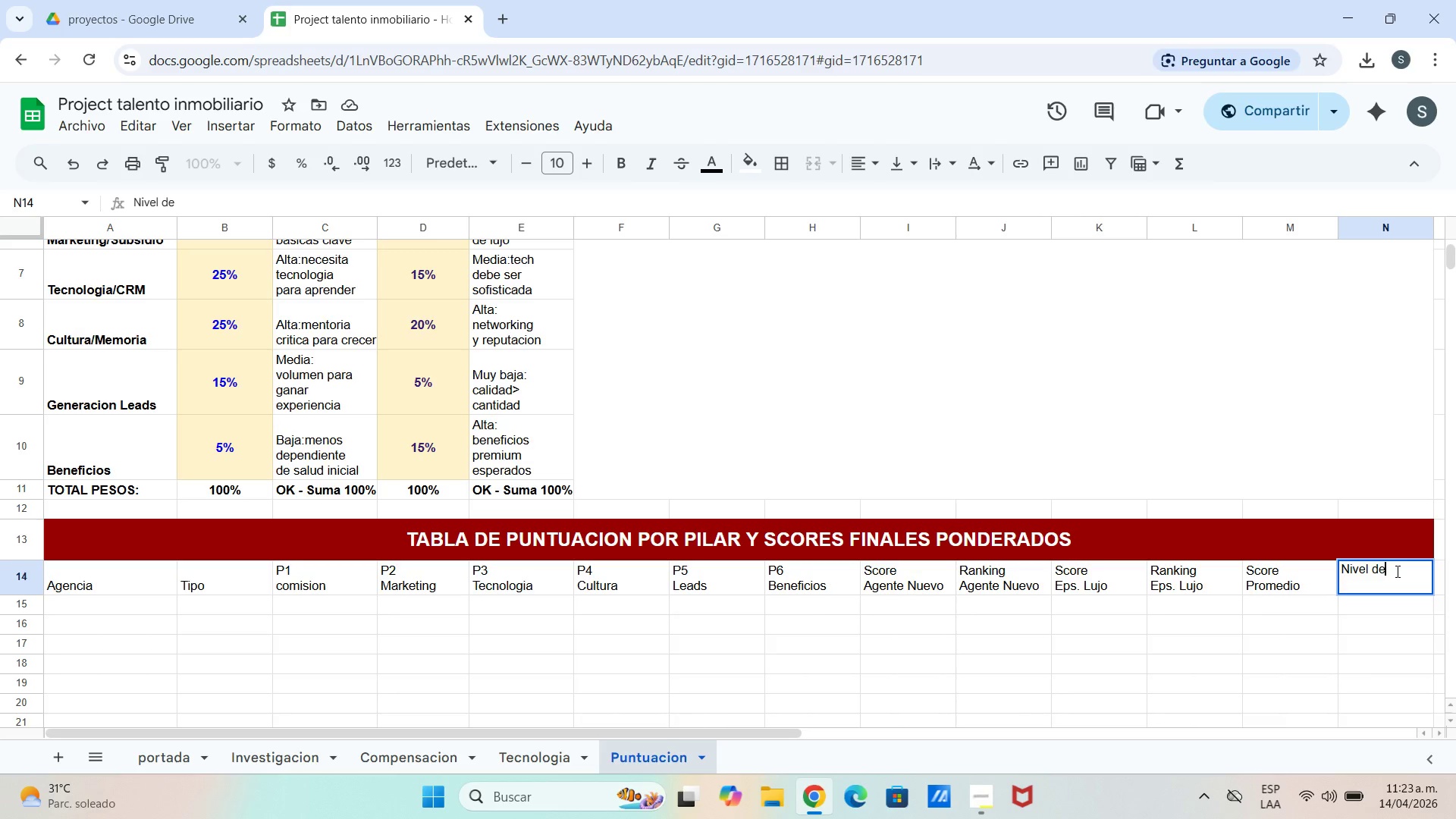 
key(Control+ControlLeft)
 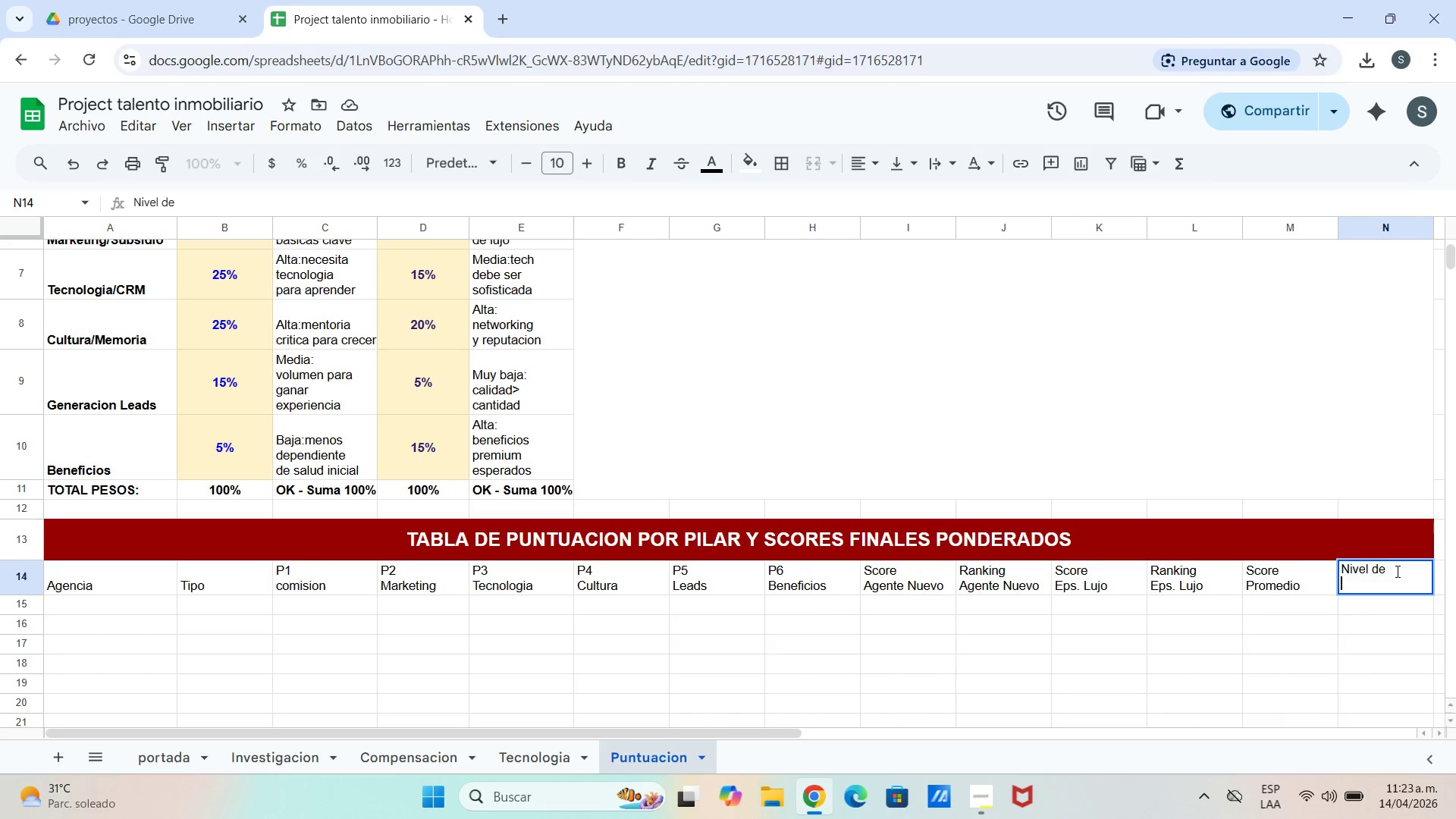 
key(Control+Enter)
 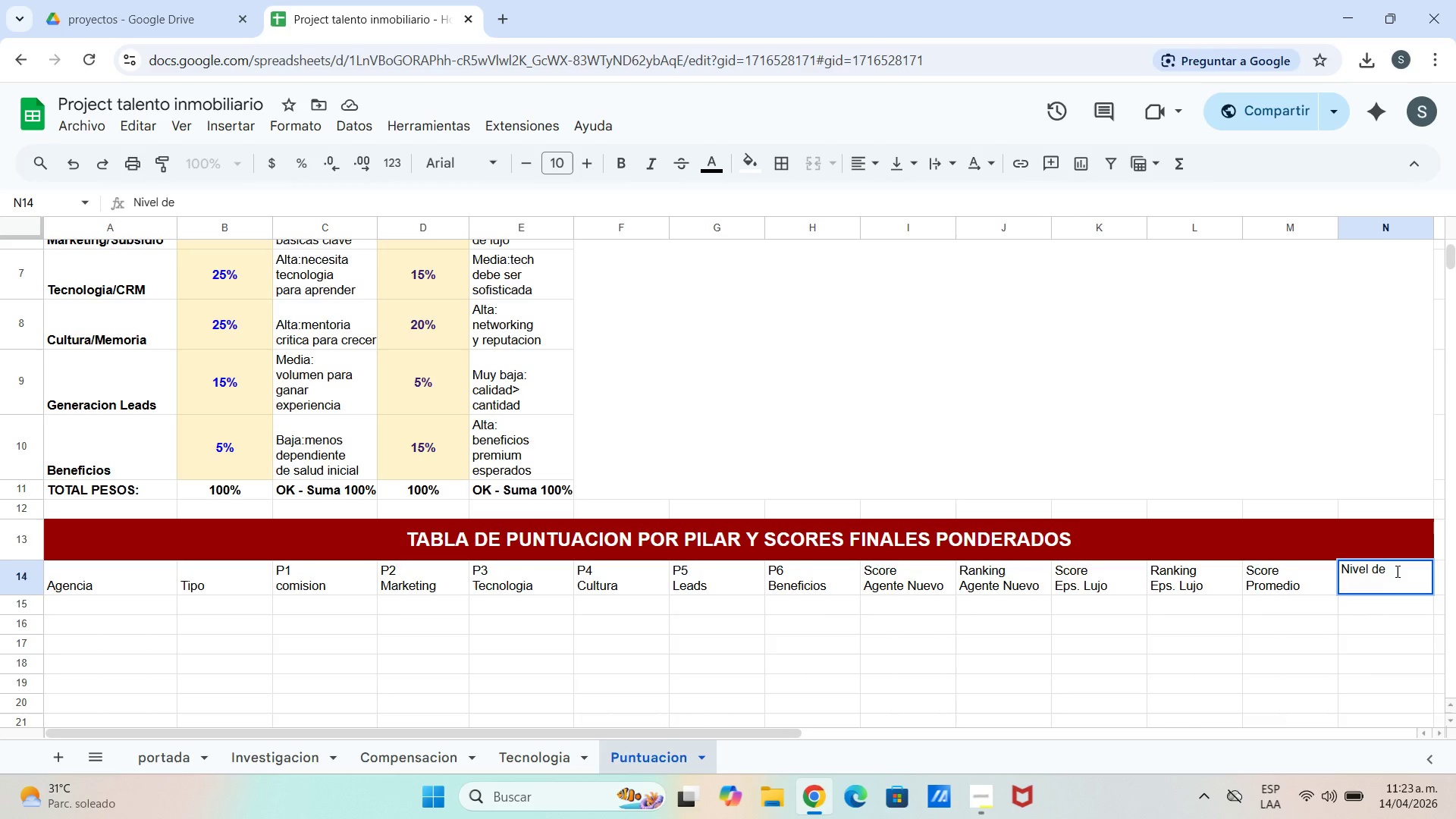 
hold_key(key=ShiftLeft, duration=0.39)
 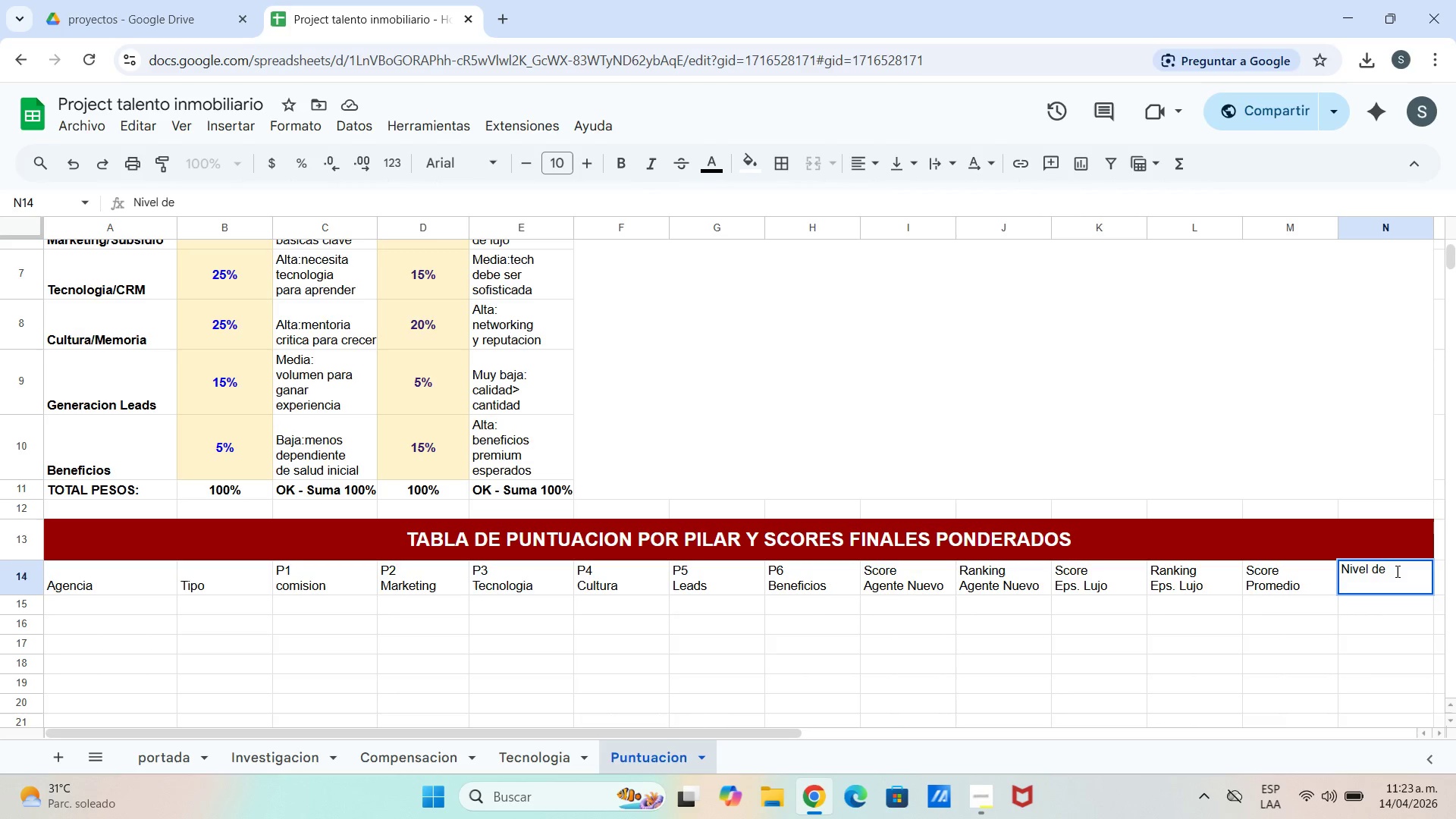 
type(Atractivo)
 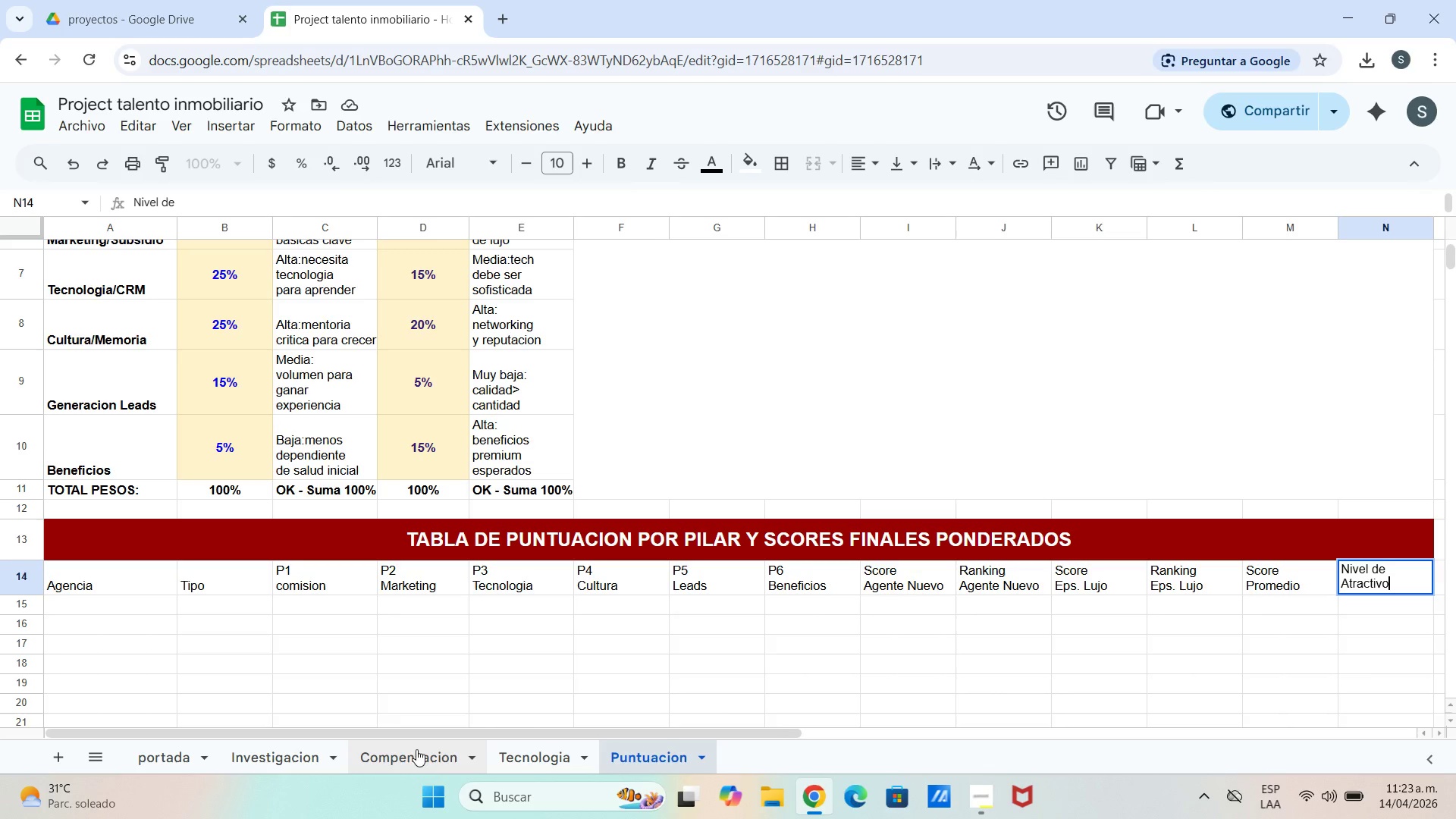 
wait(5.8)
 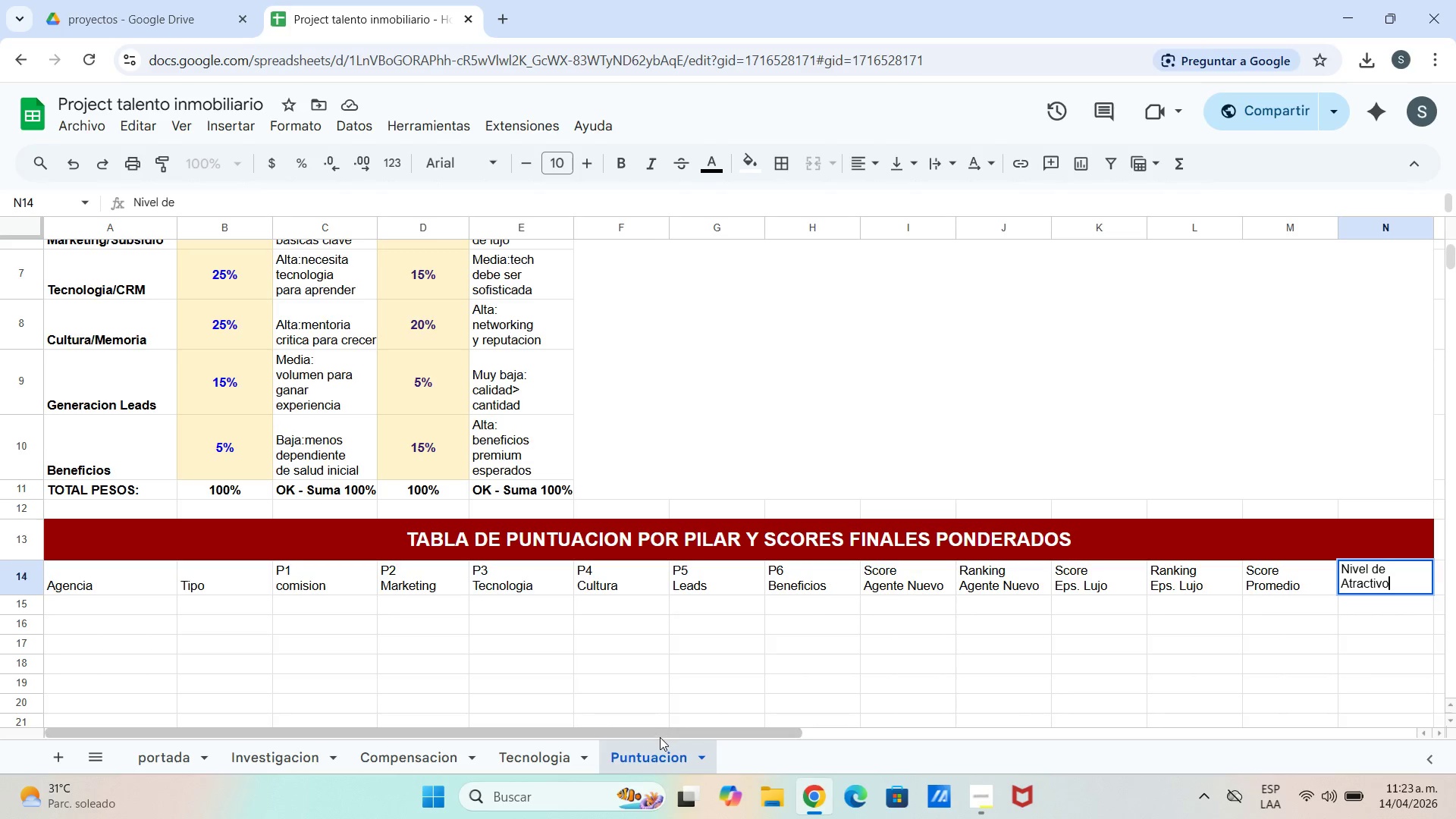 
mouse_move([406, 801])
 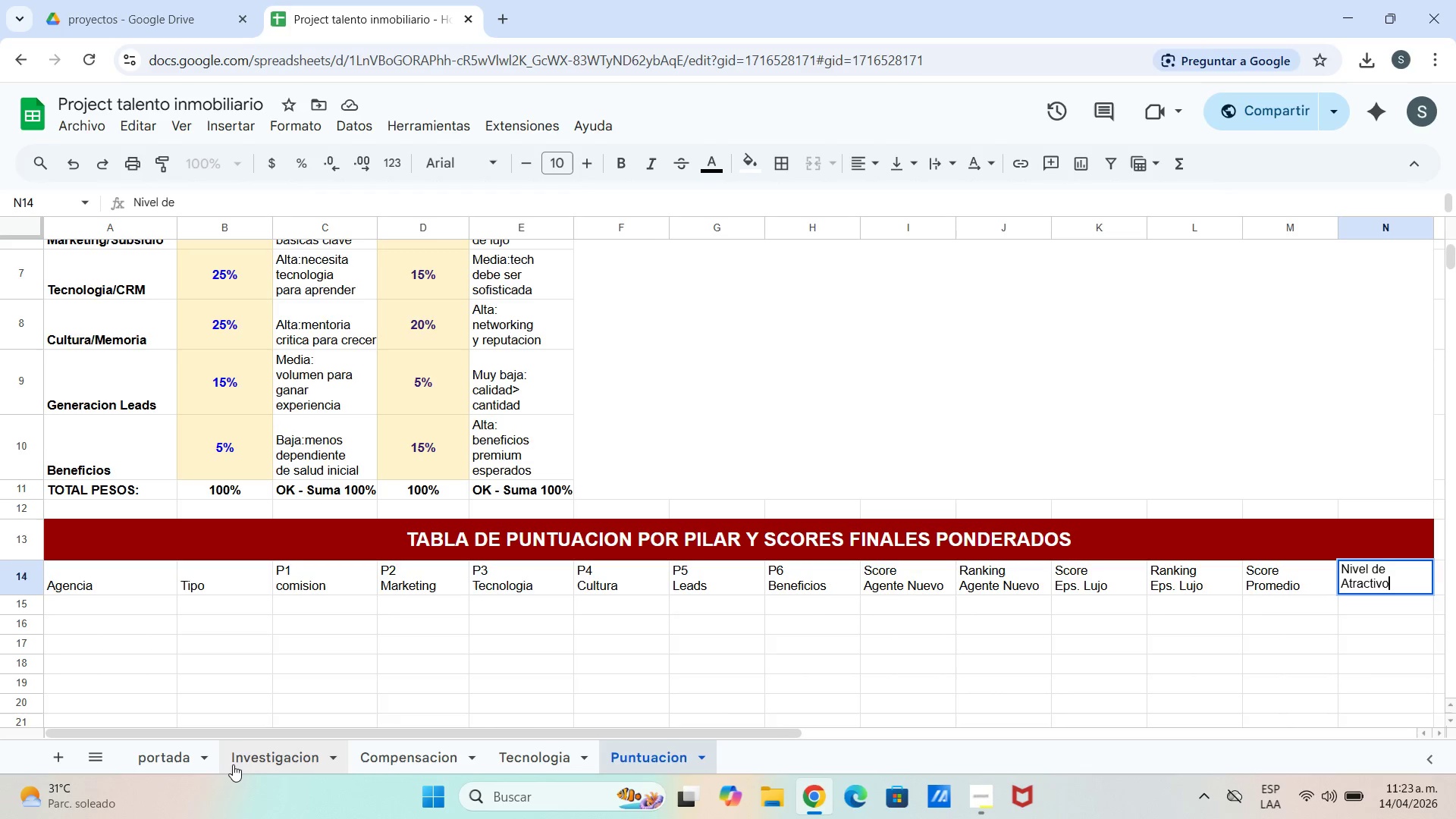 
scroll: coordinate [140, 541], scroll_direction: down, amount: 5.0
 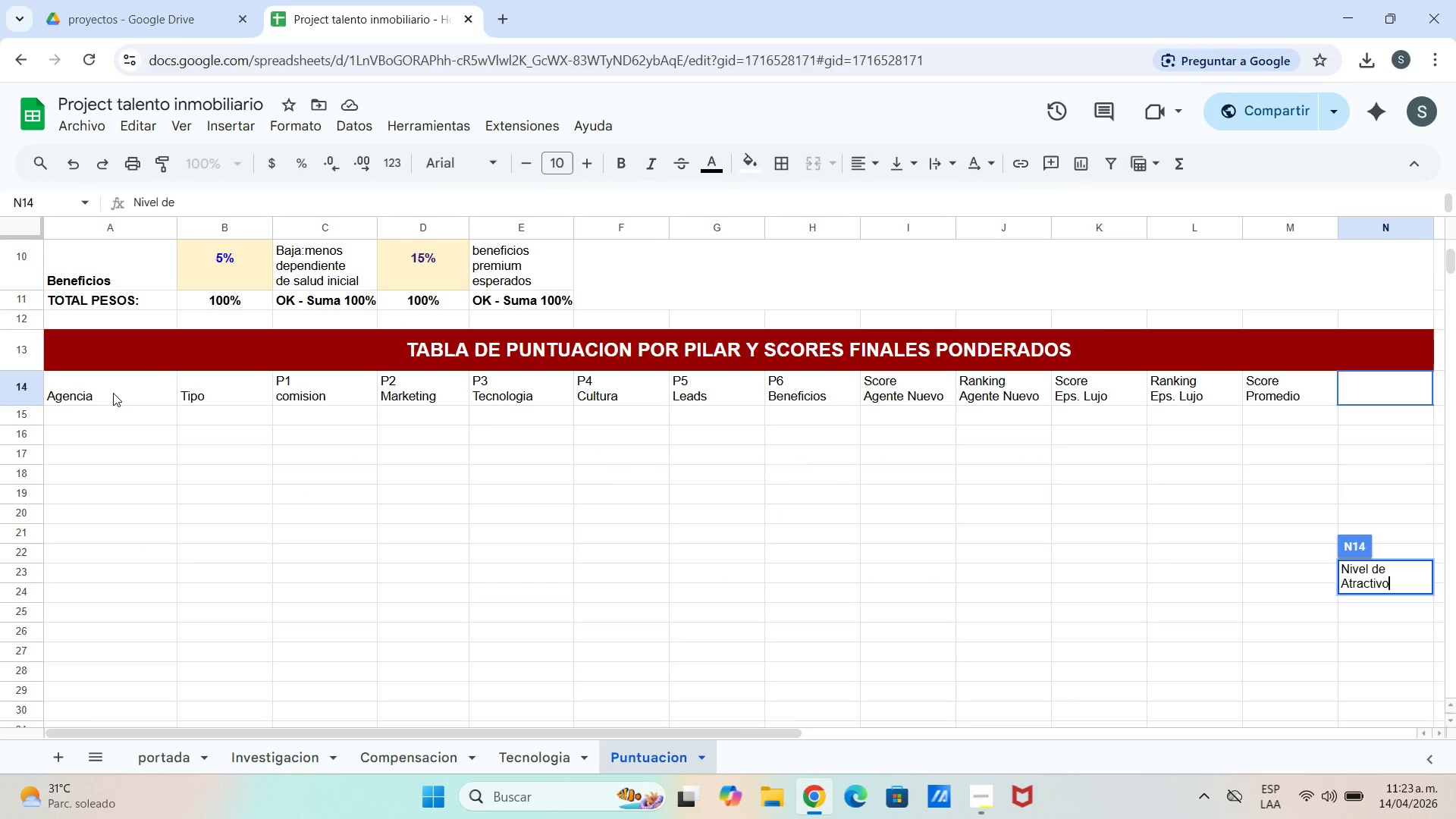 
left_click_drag(start_coordinate=[110, 390], to_coordinate=[1376, 387])
 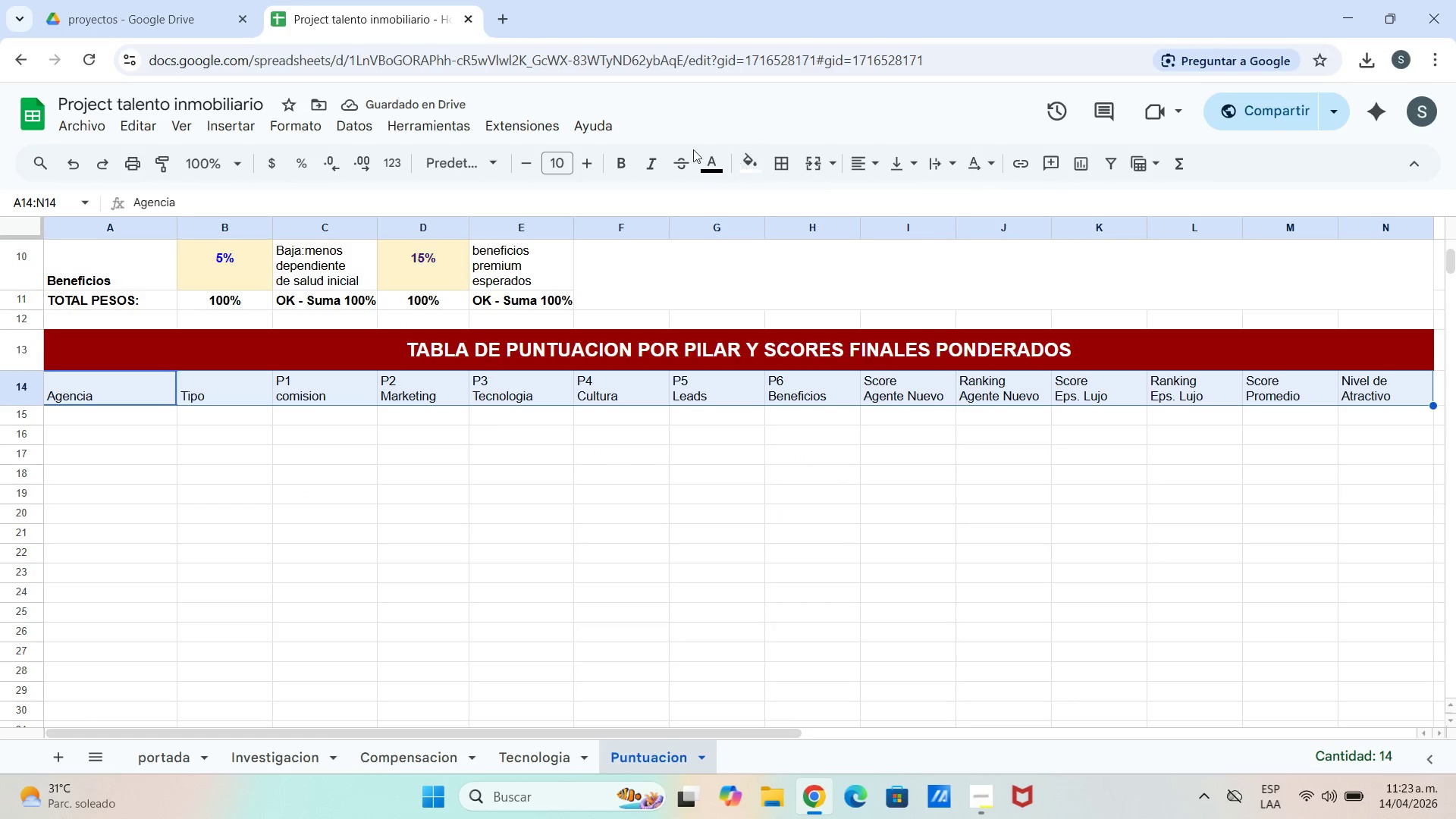 
left_click([622, 163])
 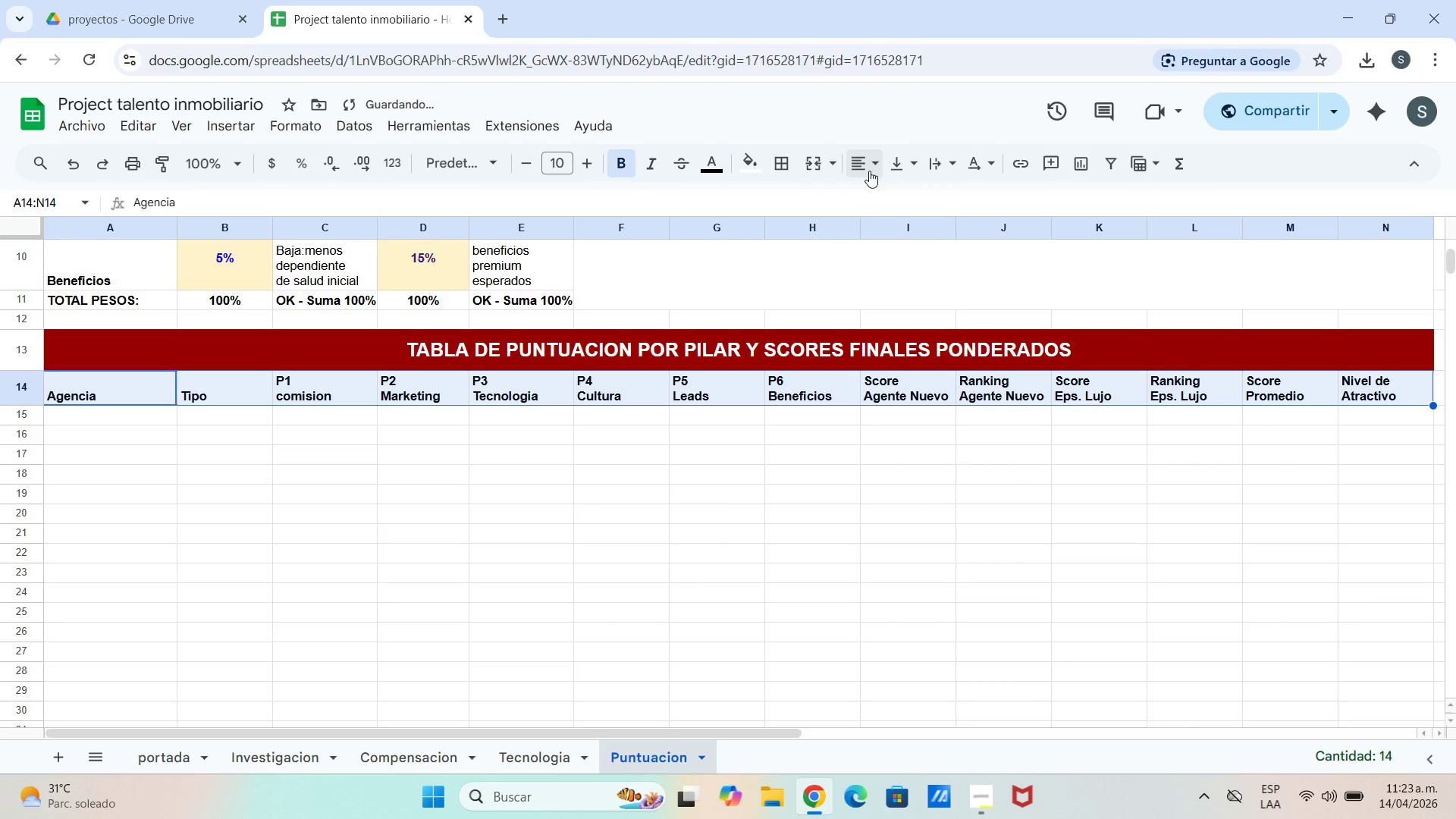 
left_click([872, 168])
 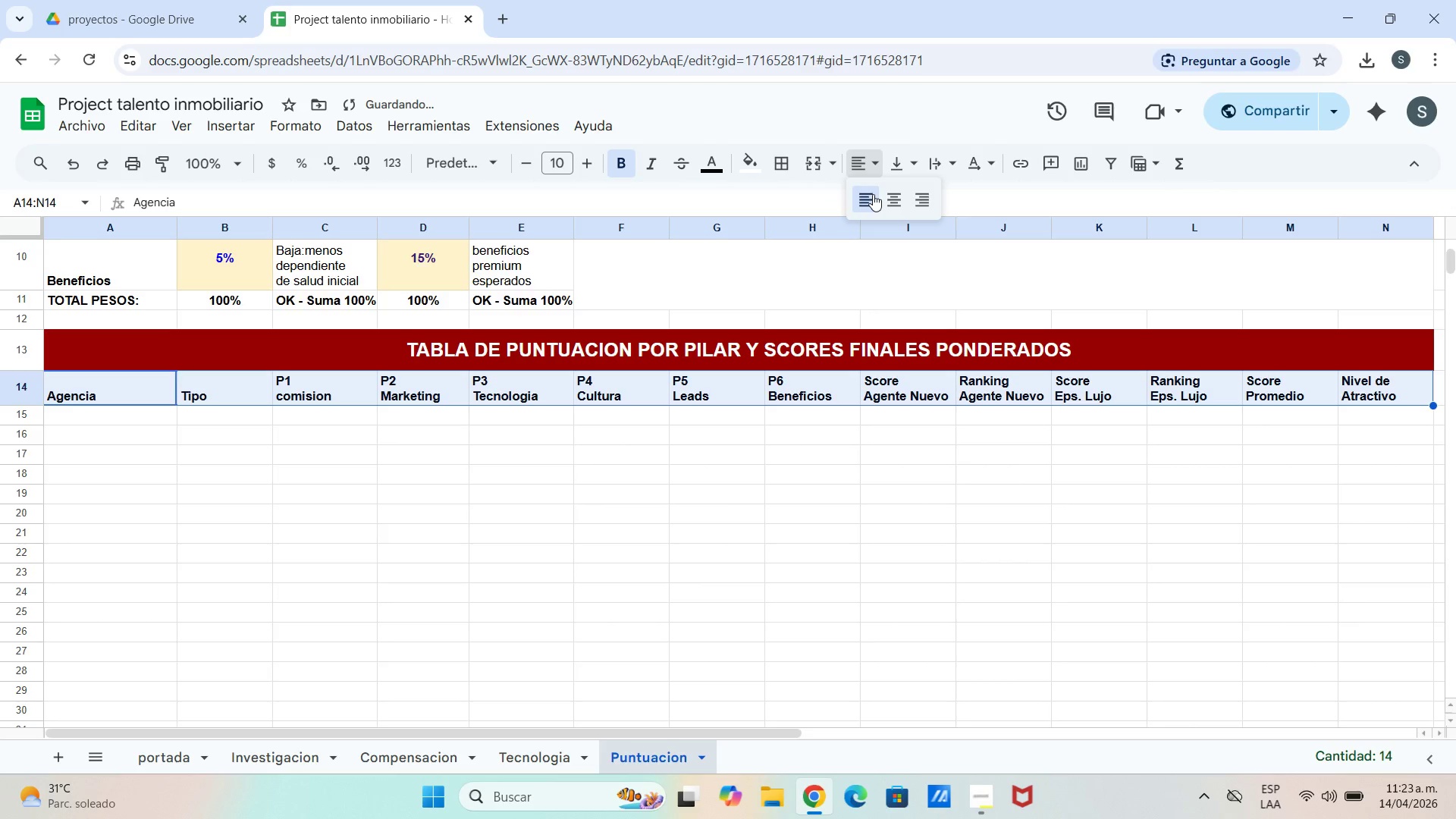 
left_click([891, 194])
 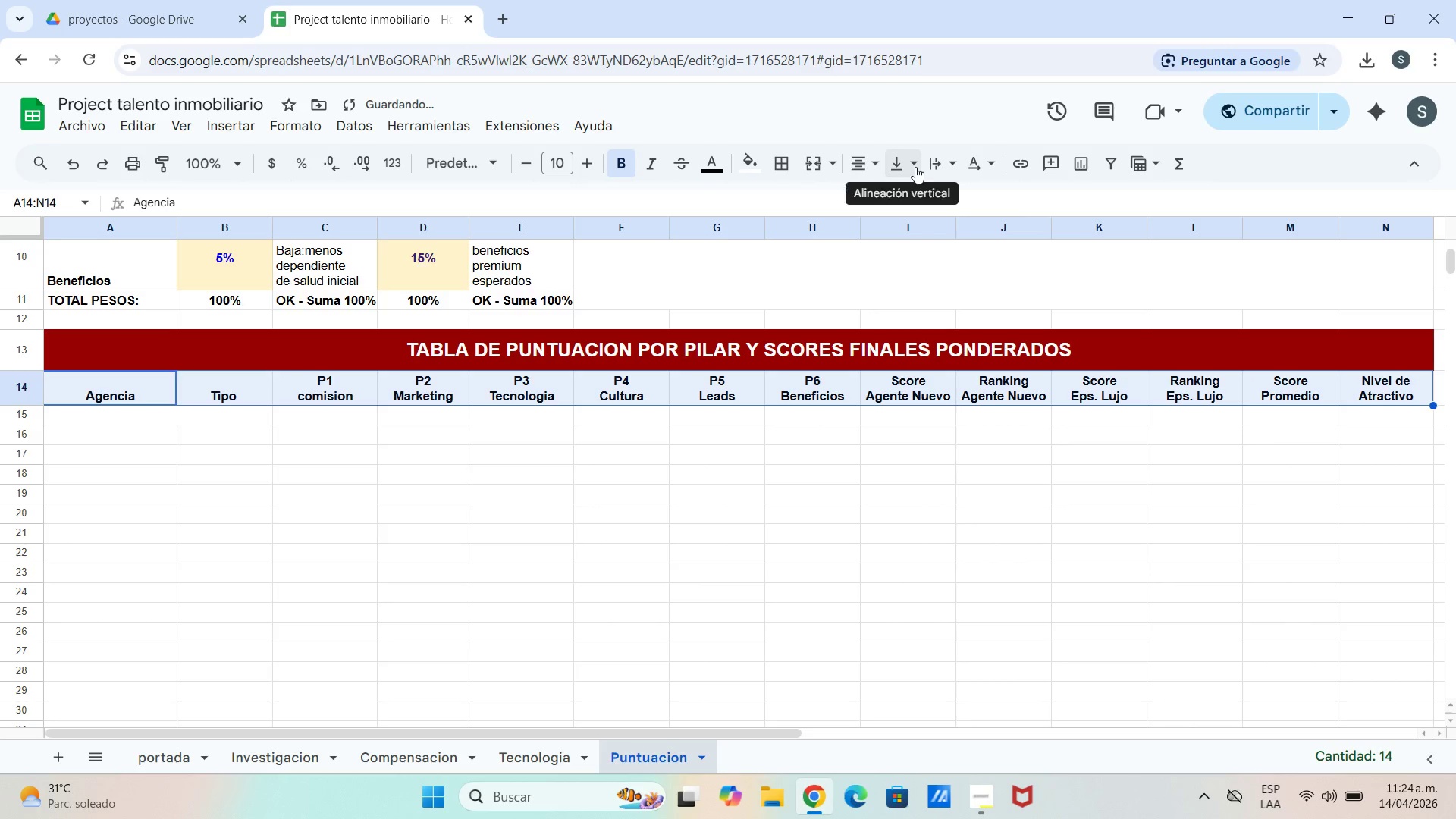 
left_click([918, 164])
 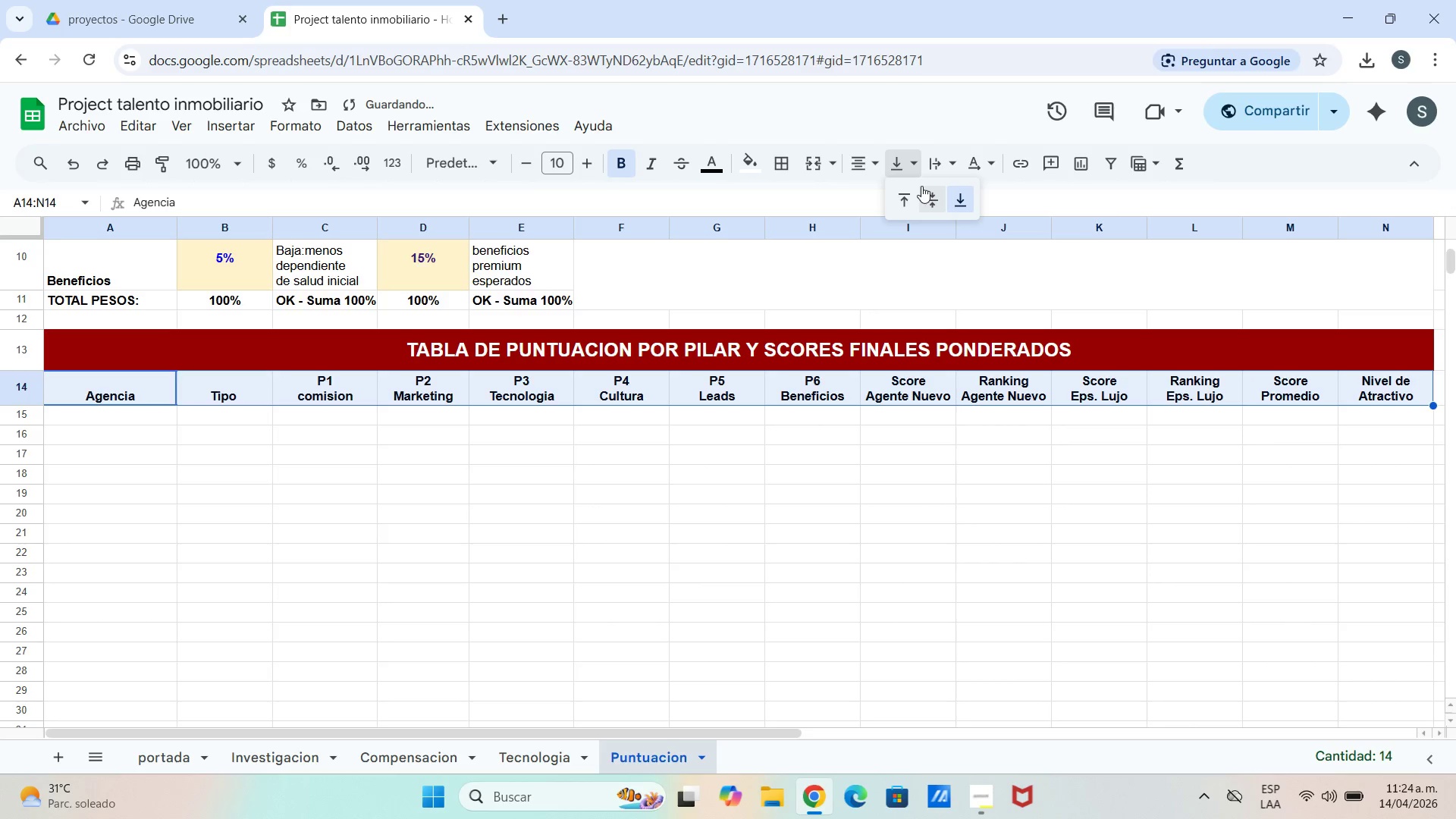 
left_click_drag(start_coordinate=[933, 192], to_coordinate=[930, 196])
 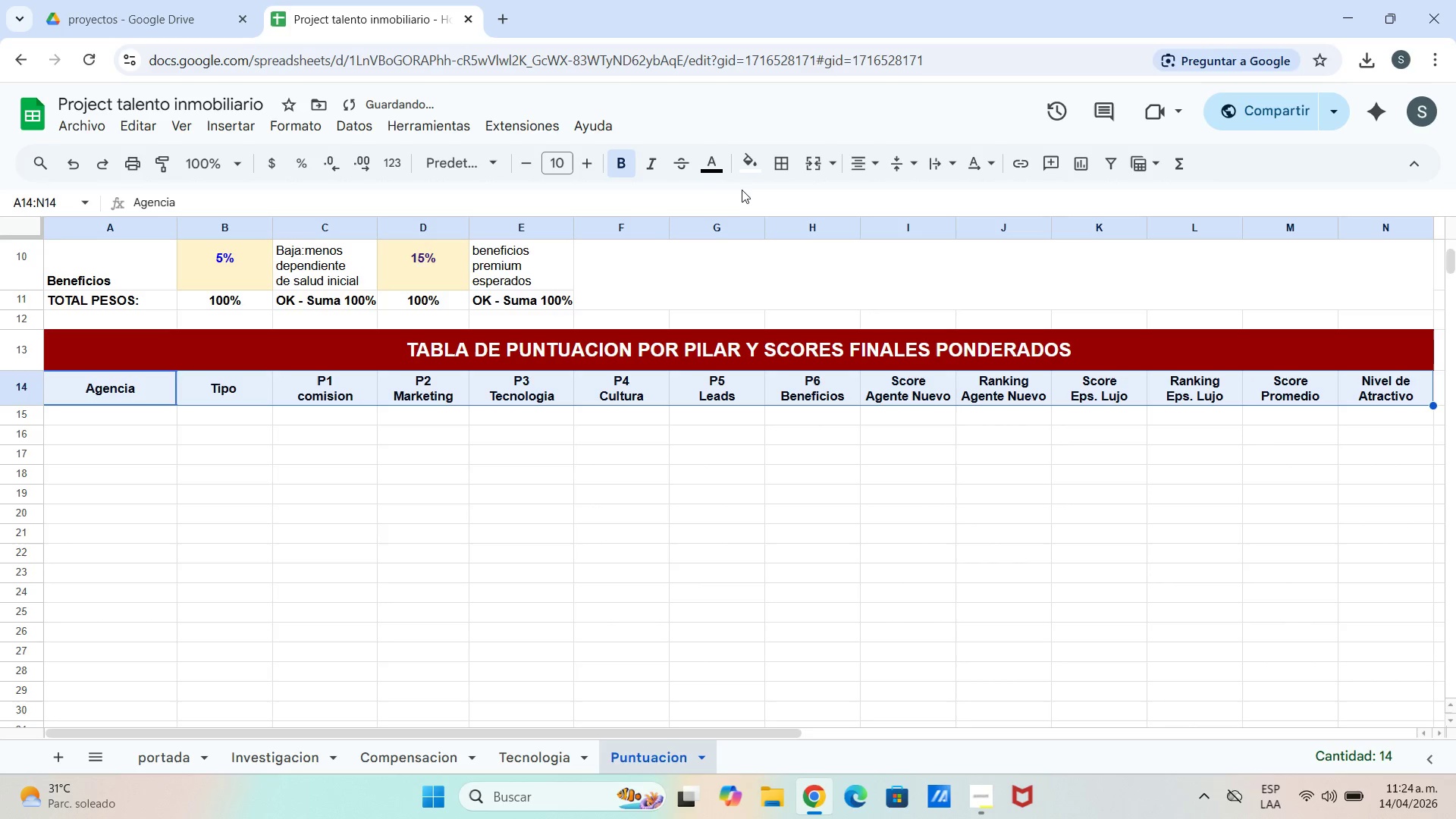 
left_click([748, 165])
 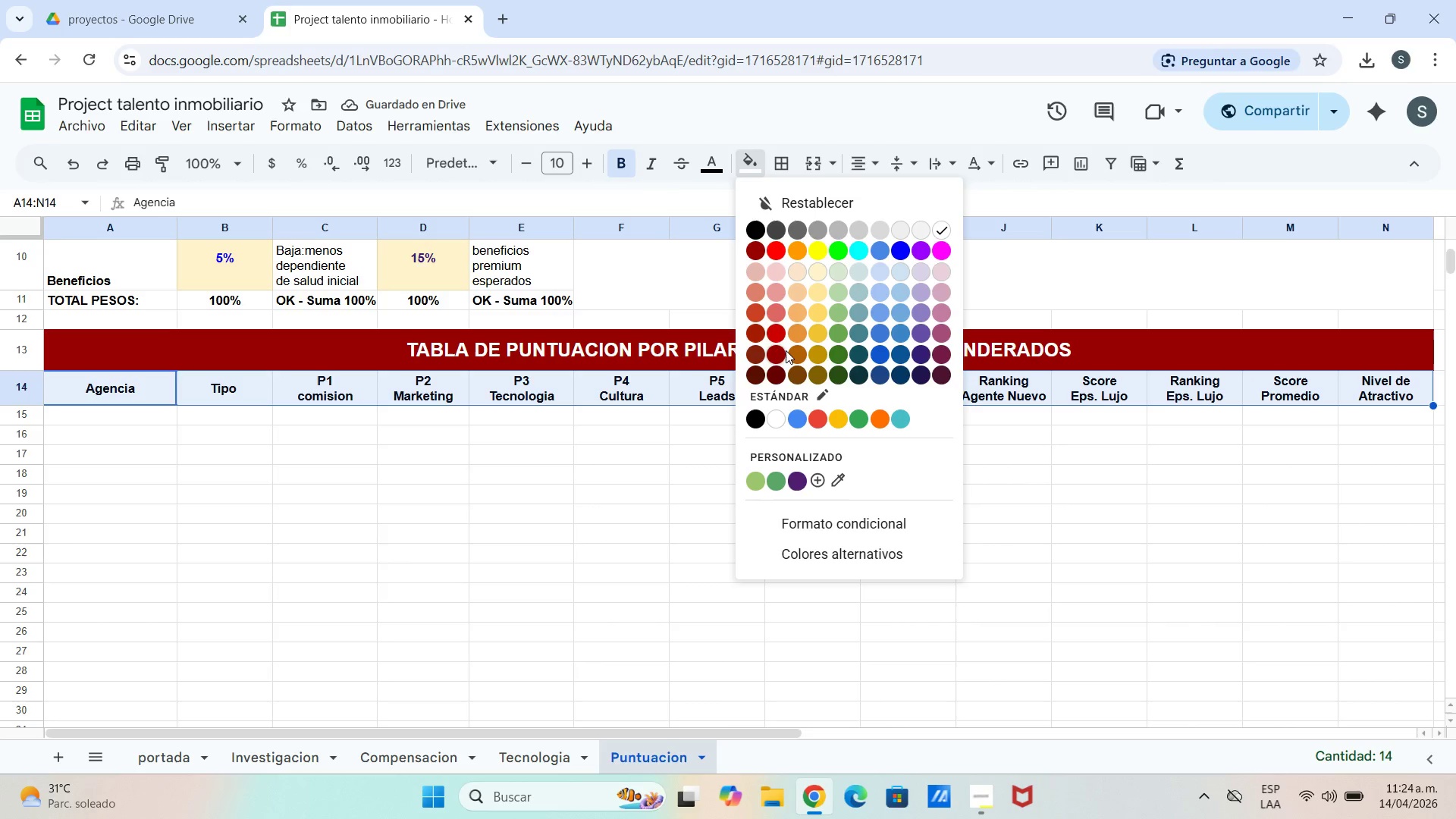 
left_click([780, 347])
 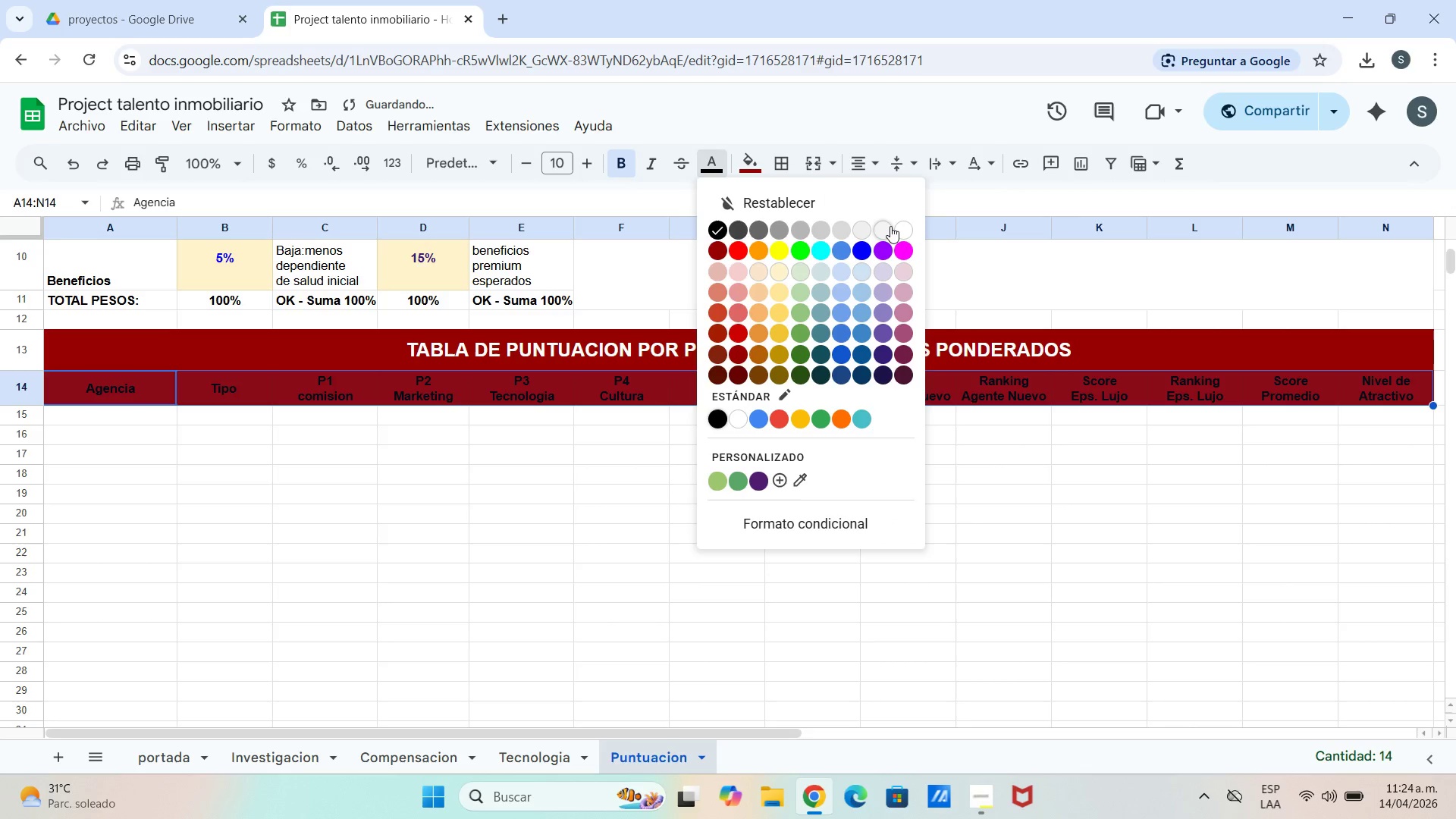 
left_click([903, 228])
 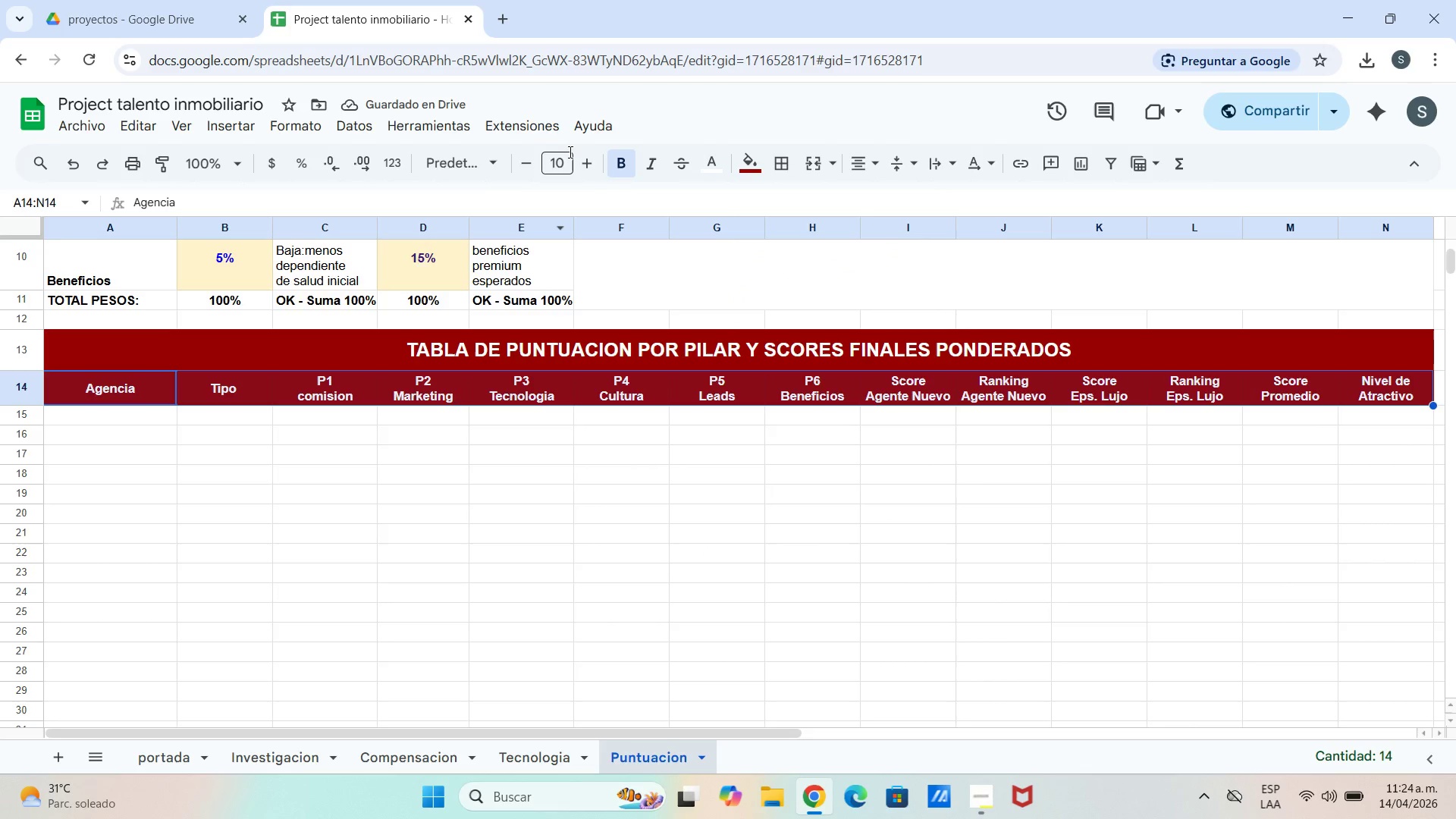 
left_click([628, 163])
 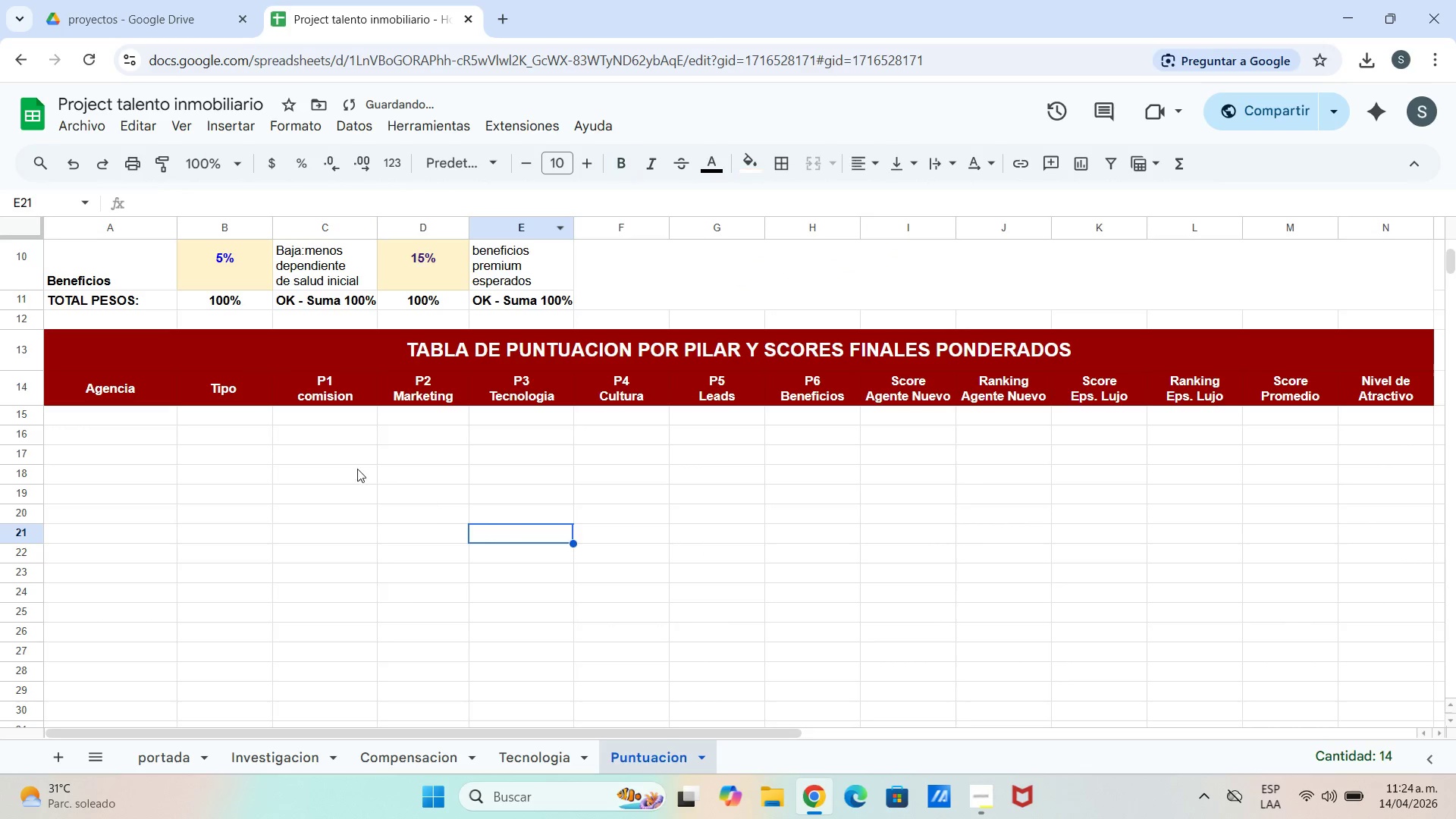 
left_click([130, 421])
 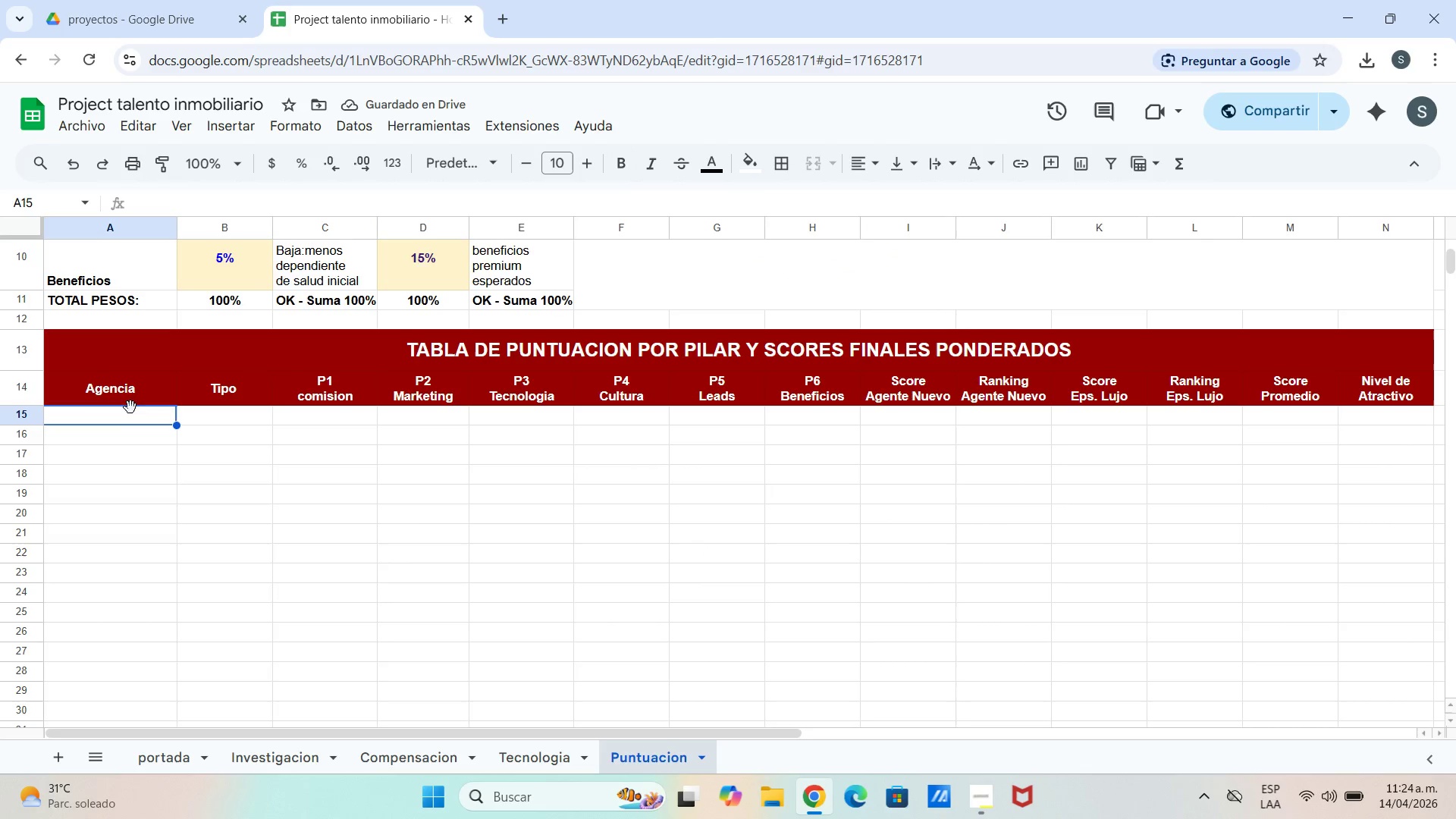 
left_click_drag(start_coordinate=[138, 403], to_coordinate=[1372, 400])
 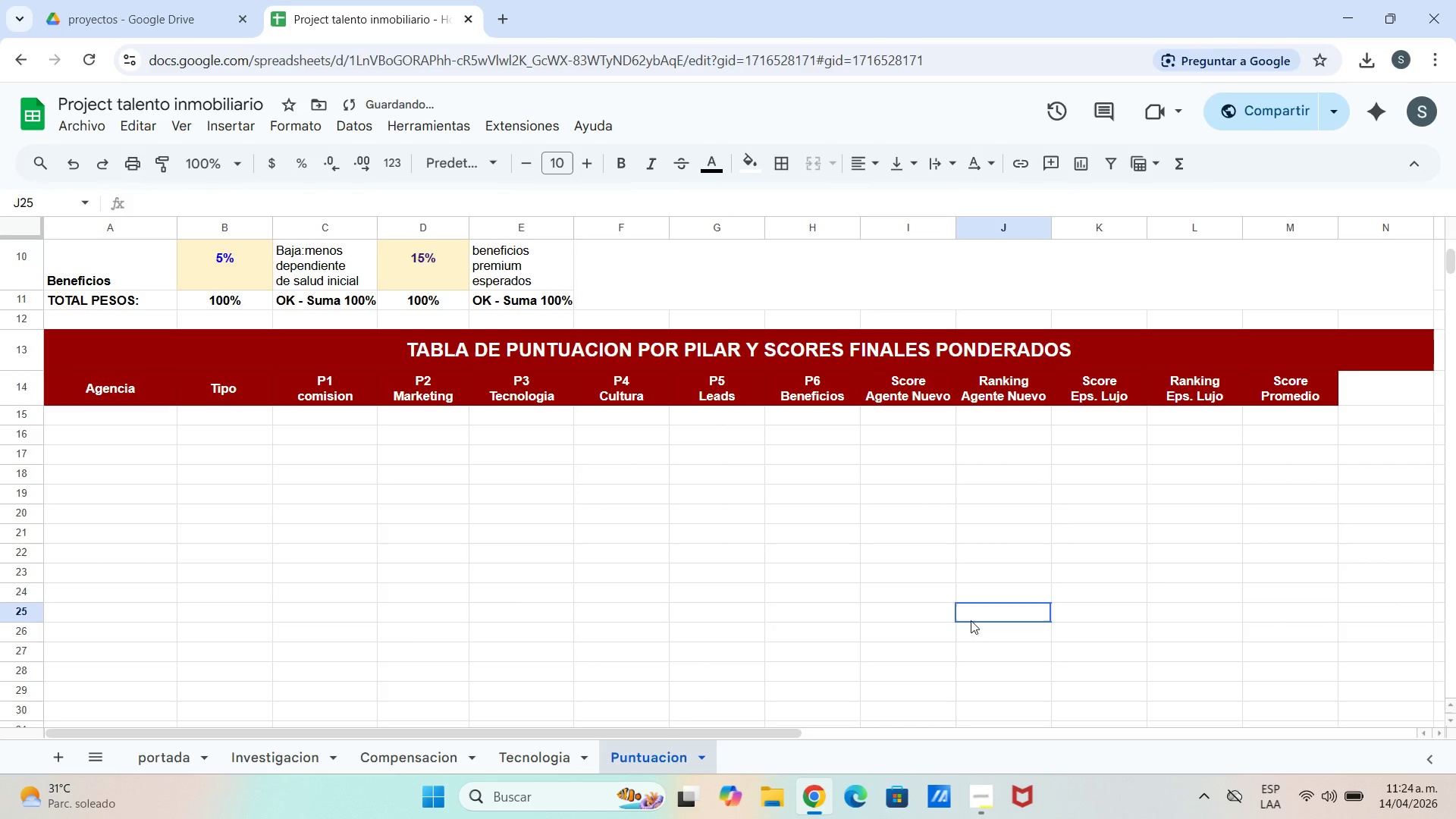 
left_click_drag(start_coordinate=[976, 620], to_coordinate=[673, 612])
 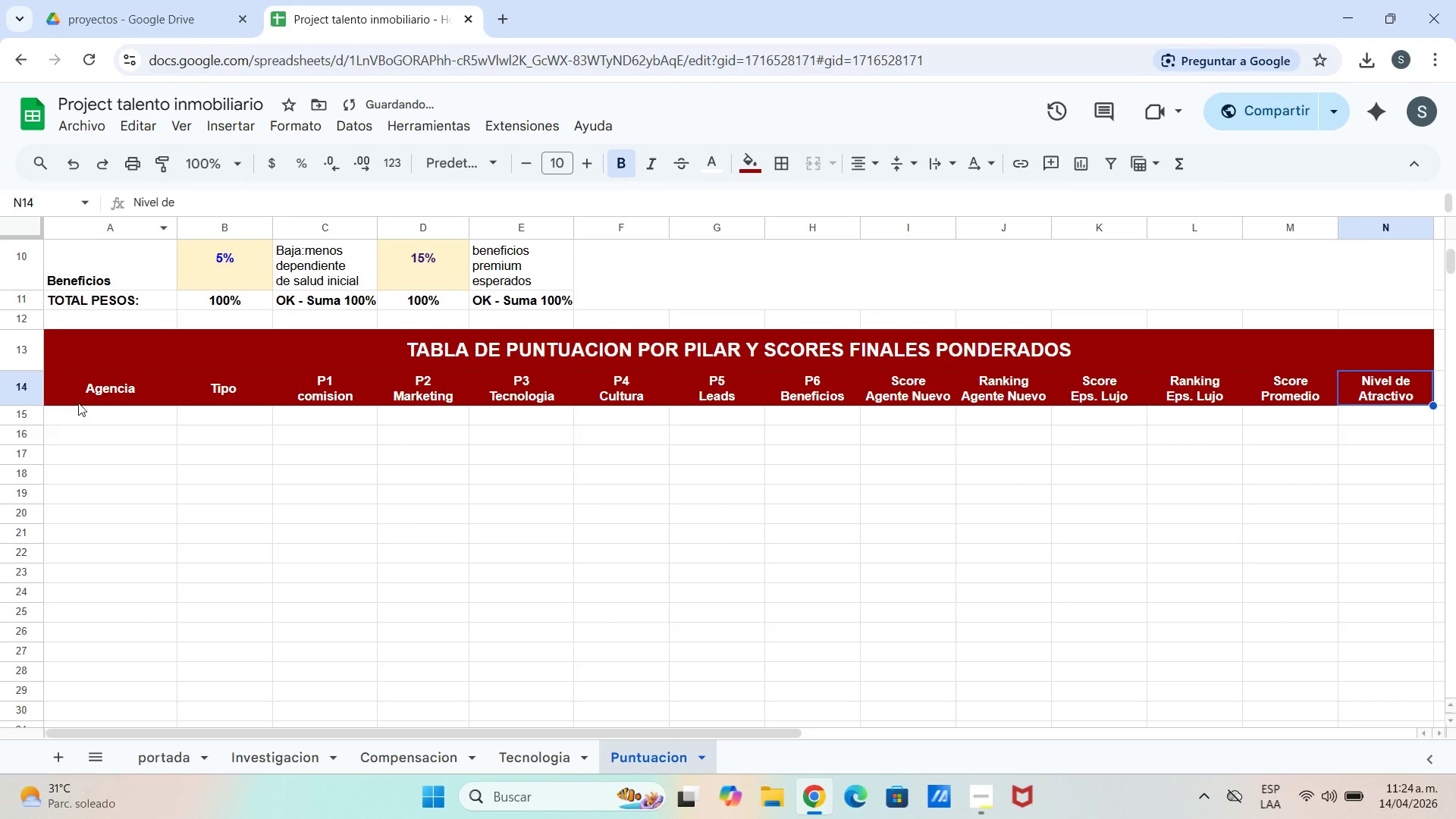 
left_click_drag(start_coordinate=[96, 383], to_coordinate=[1406, 395])
 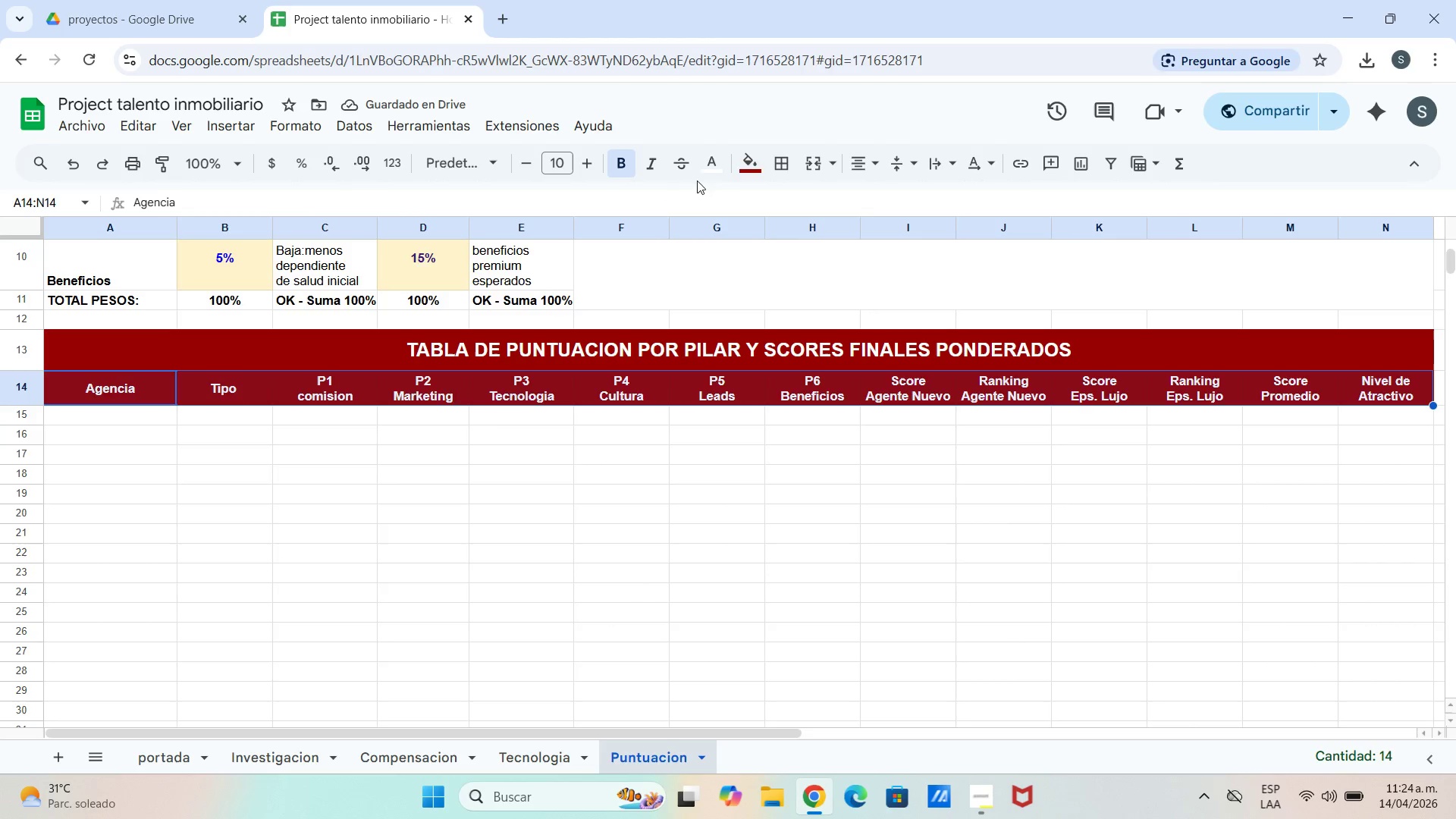 
left_click([751, 160])
 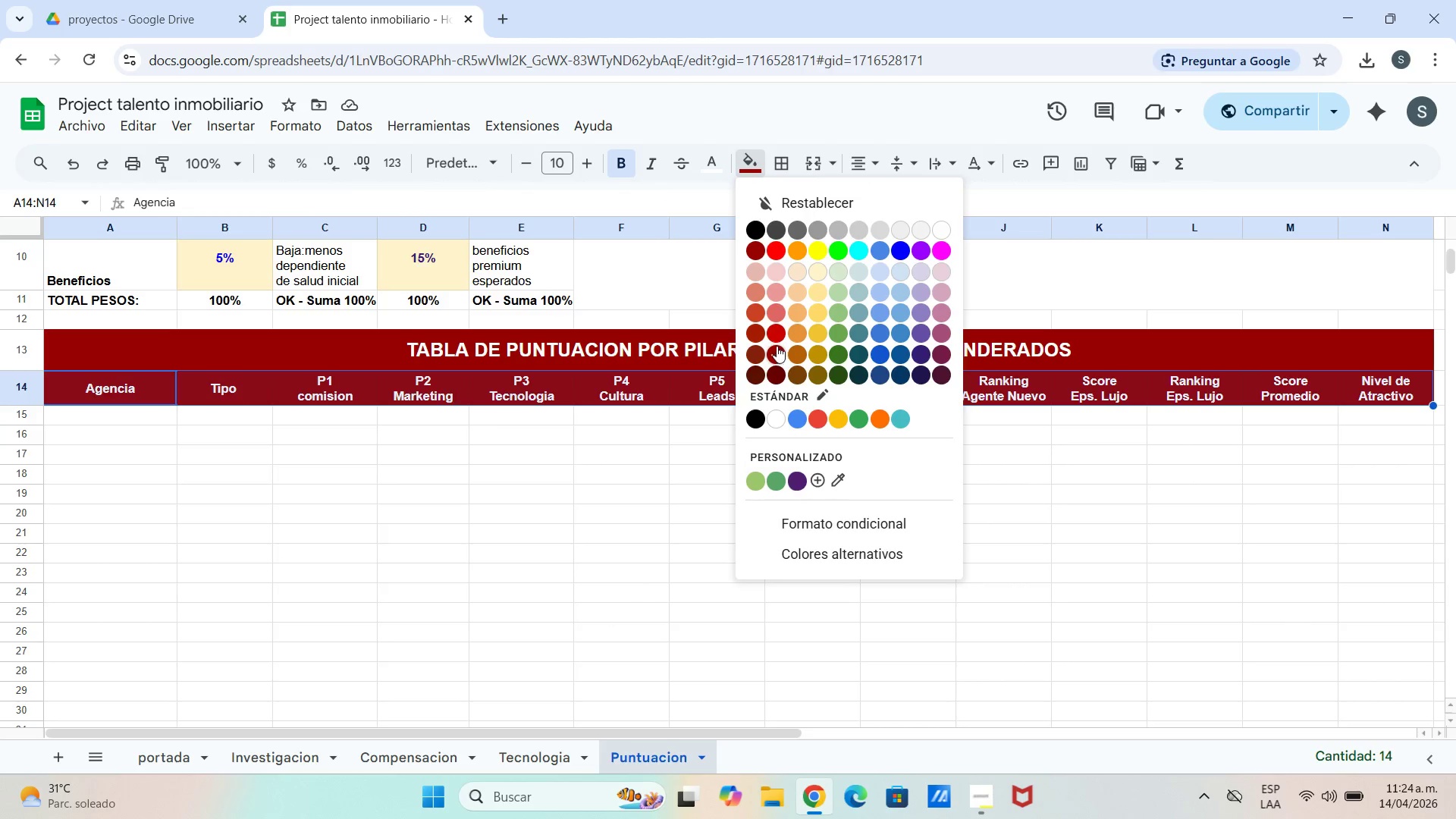 
left_click([780, 337])
 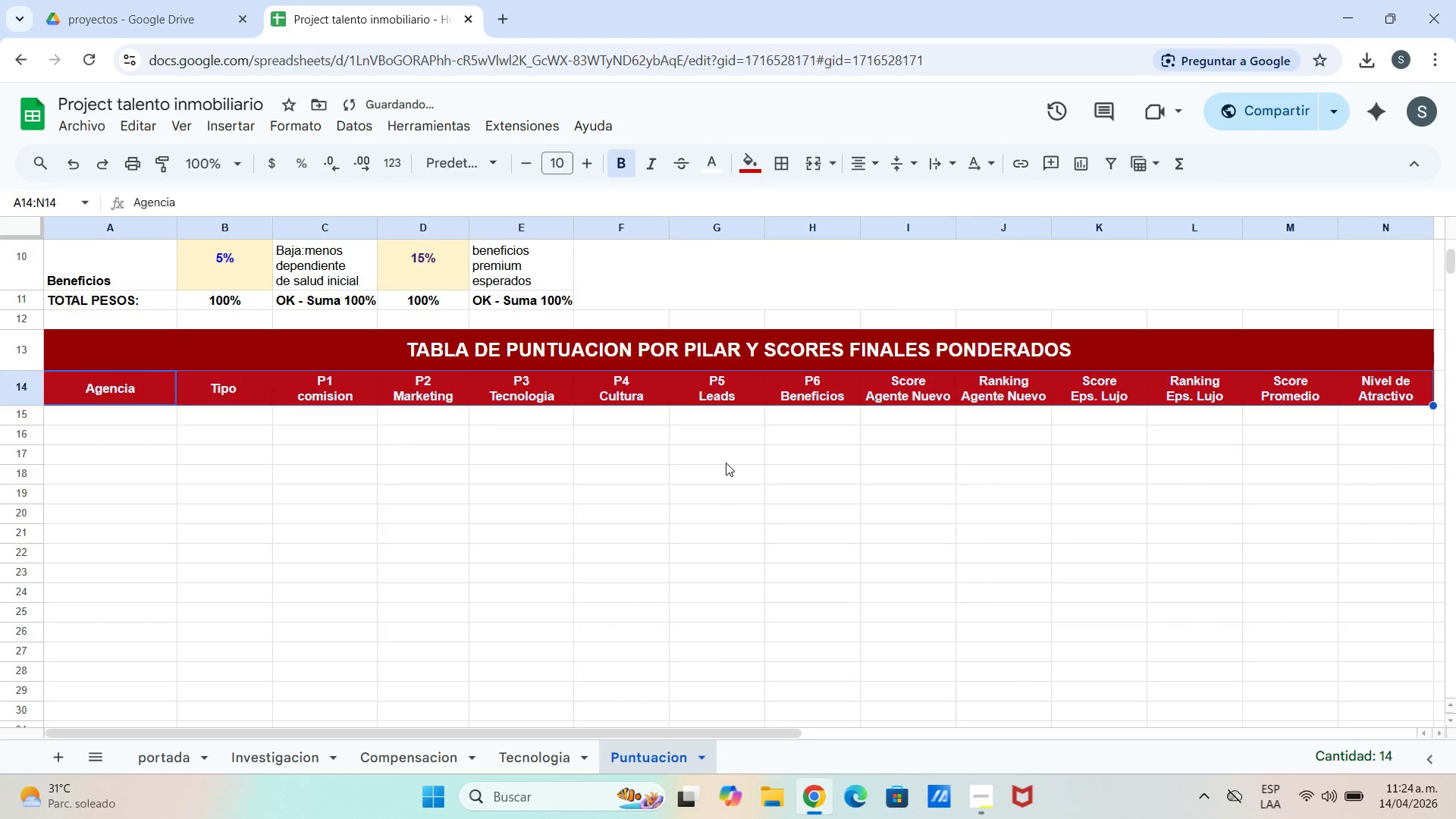 
left_click_drag(start_coordinate=[726, 463], to_coordinate=[722, 463])
 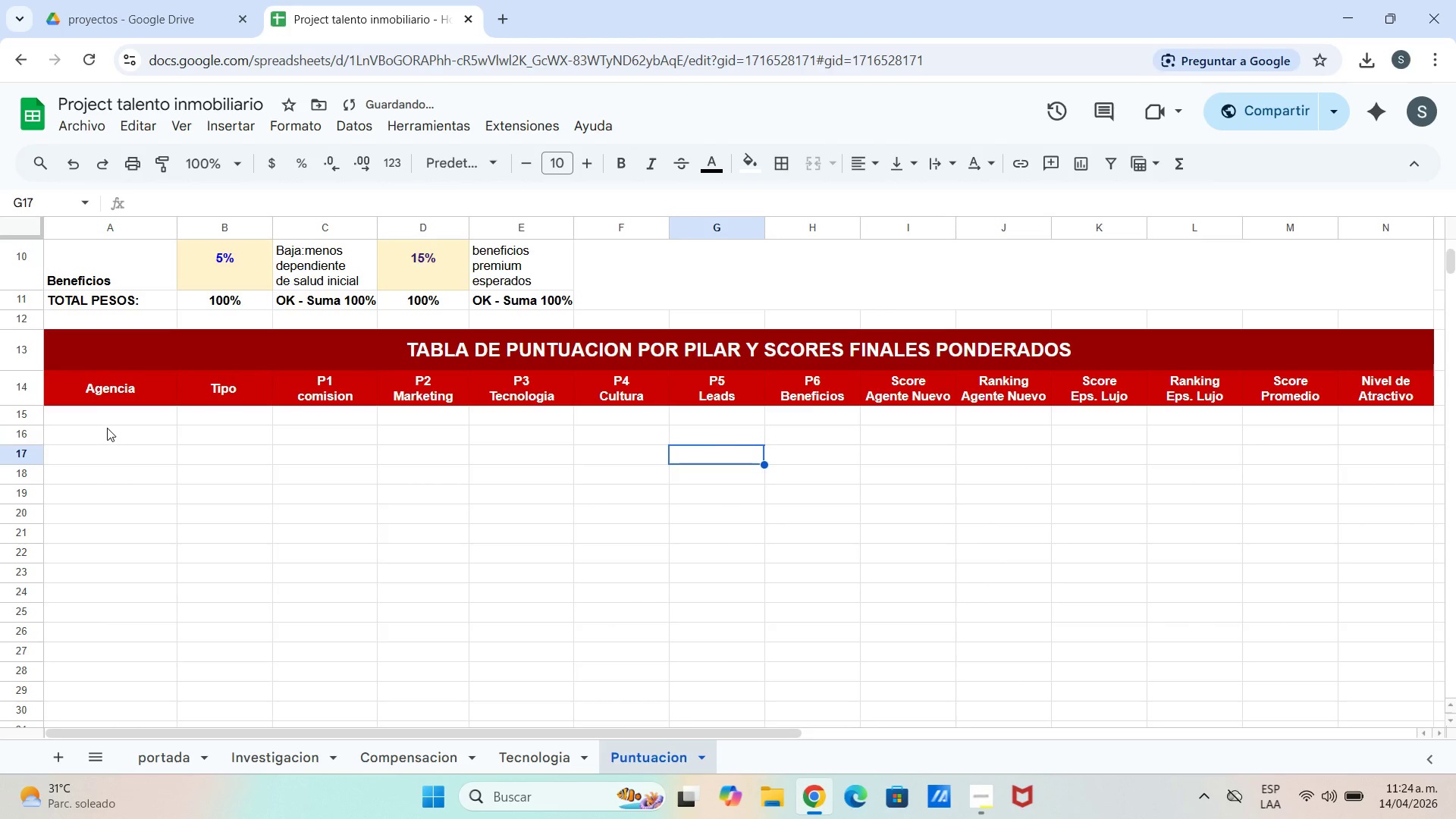 
double_click([107, 427])
 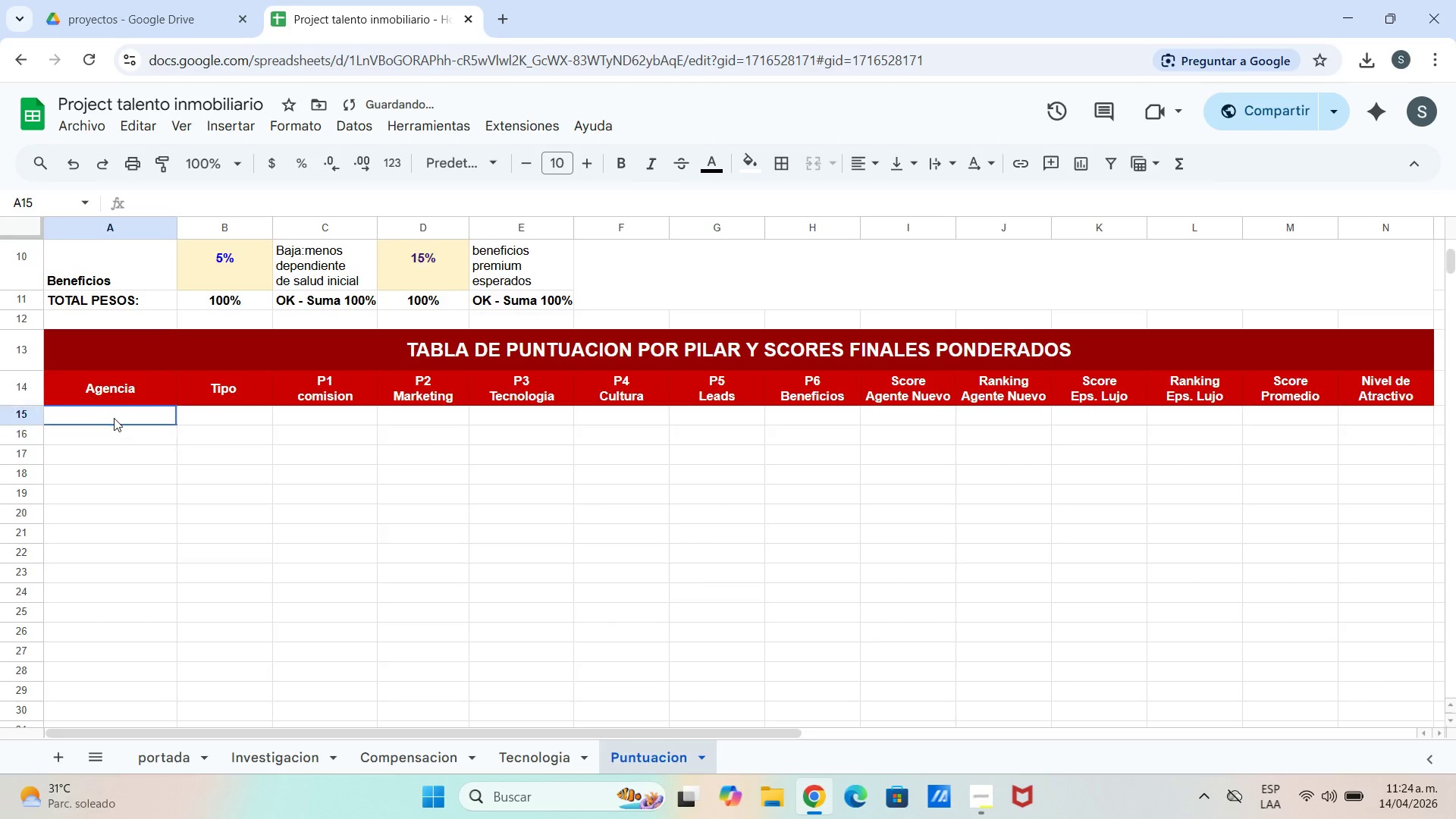 
double_click([114, 418])
 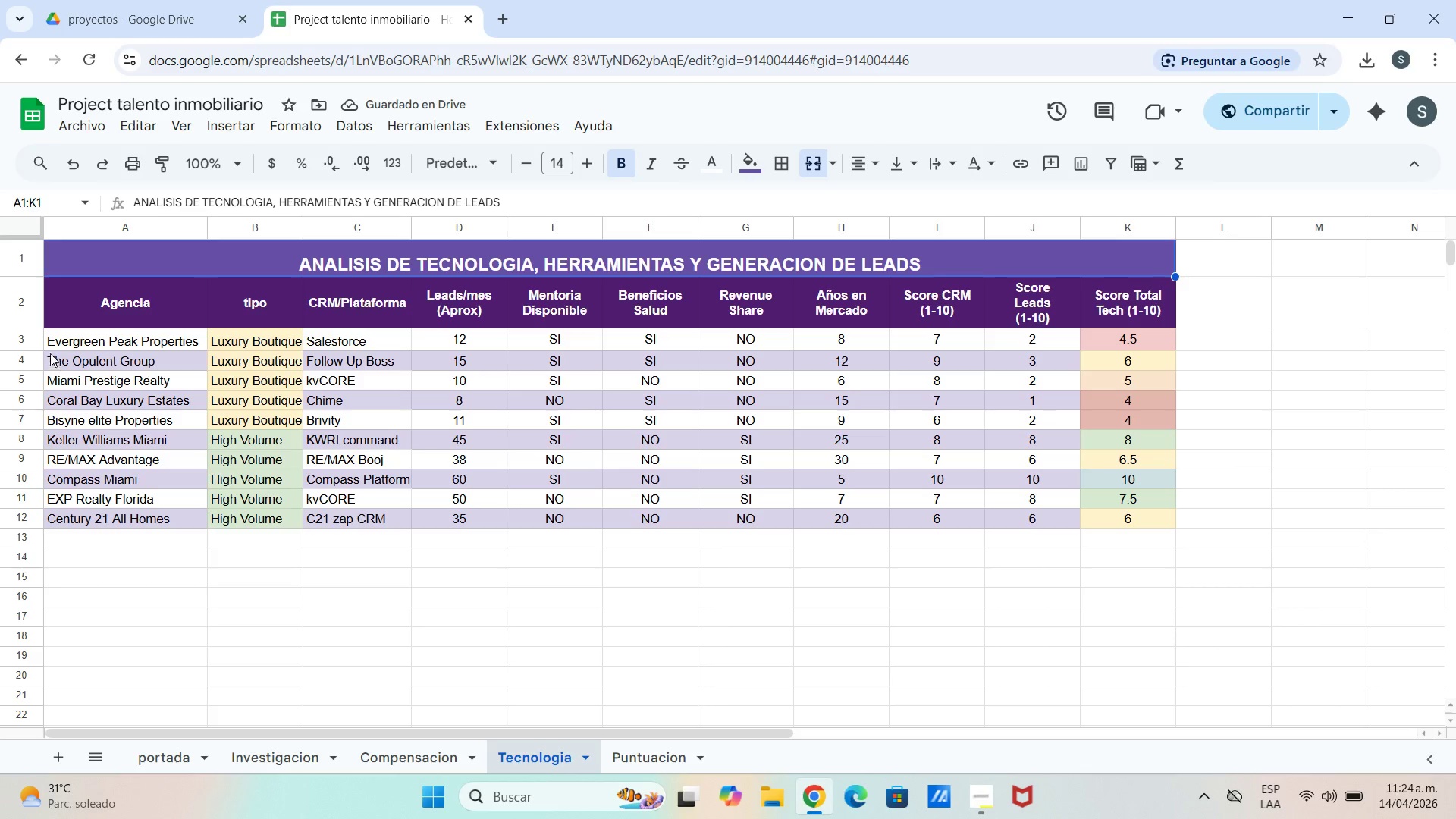 
left_click([401, 748])
 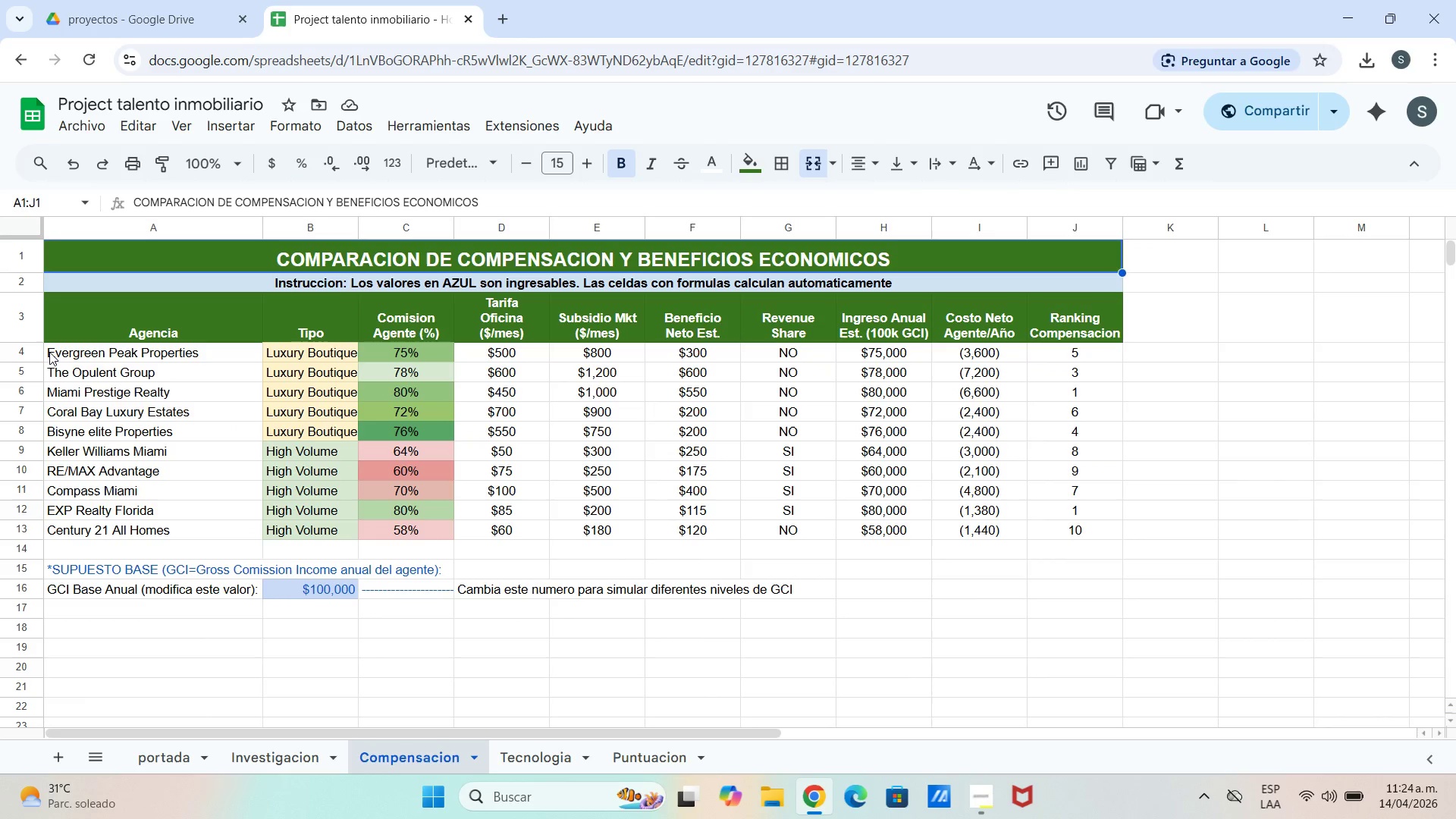 
left_click_drag(start_coordinate=[48, 351], to_coordinate=[172, 533])
 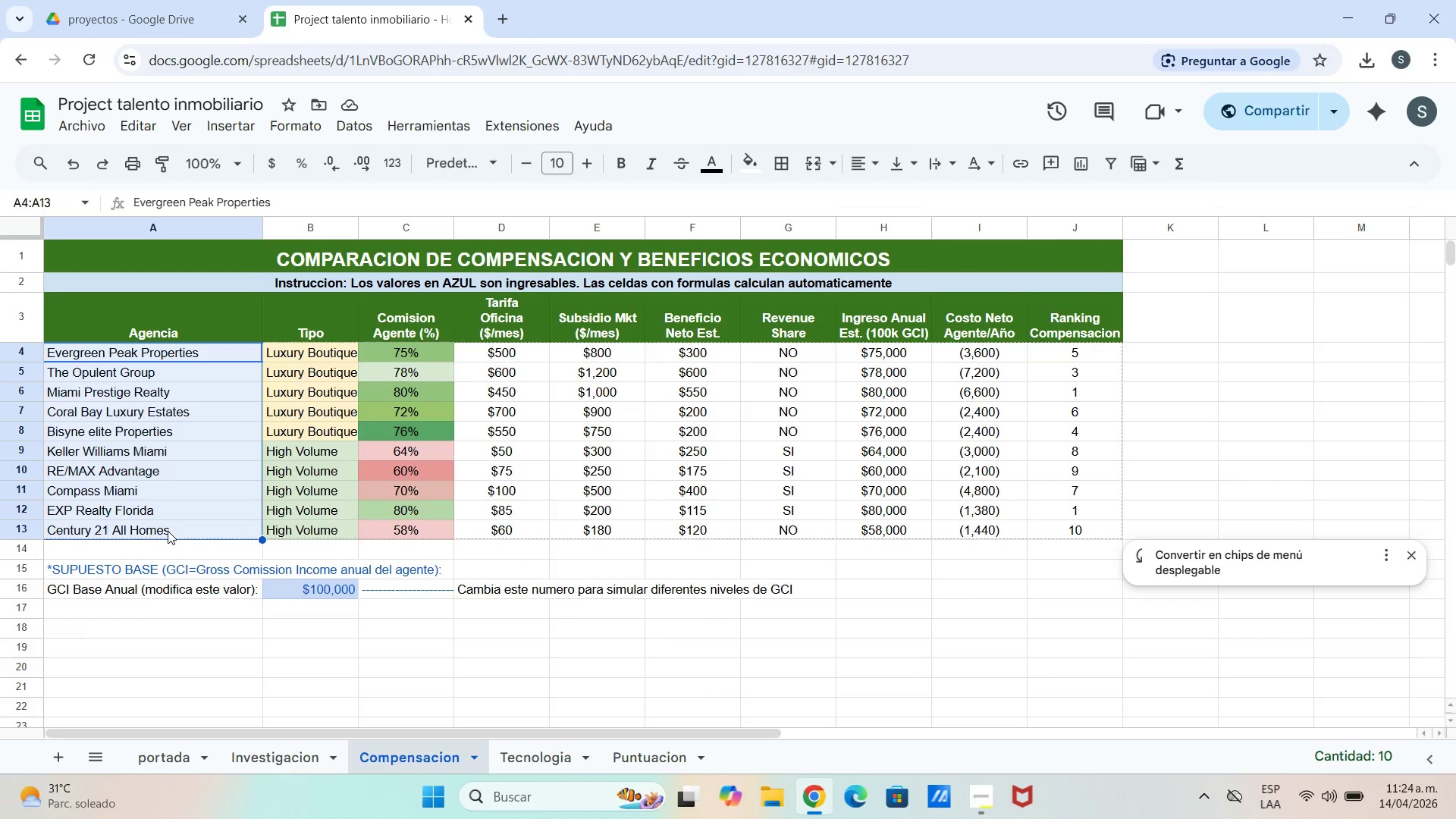 
hold_key(key=ControlLeft, duration=1.5)
 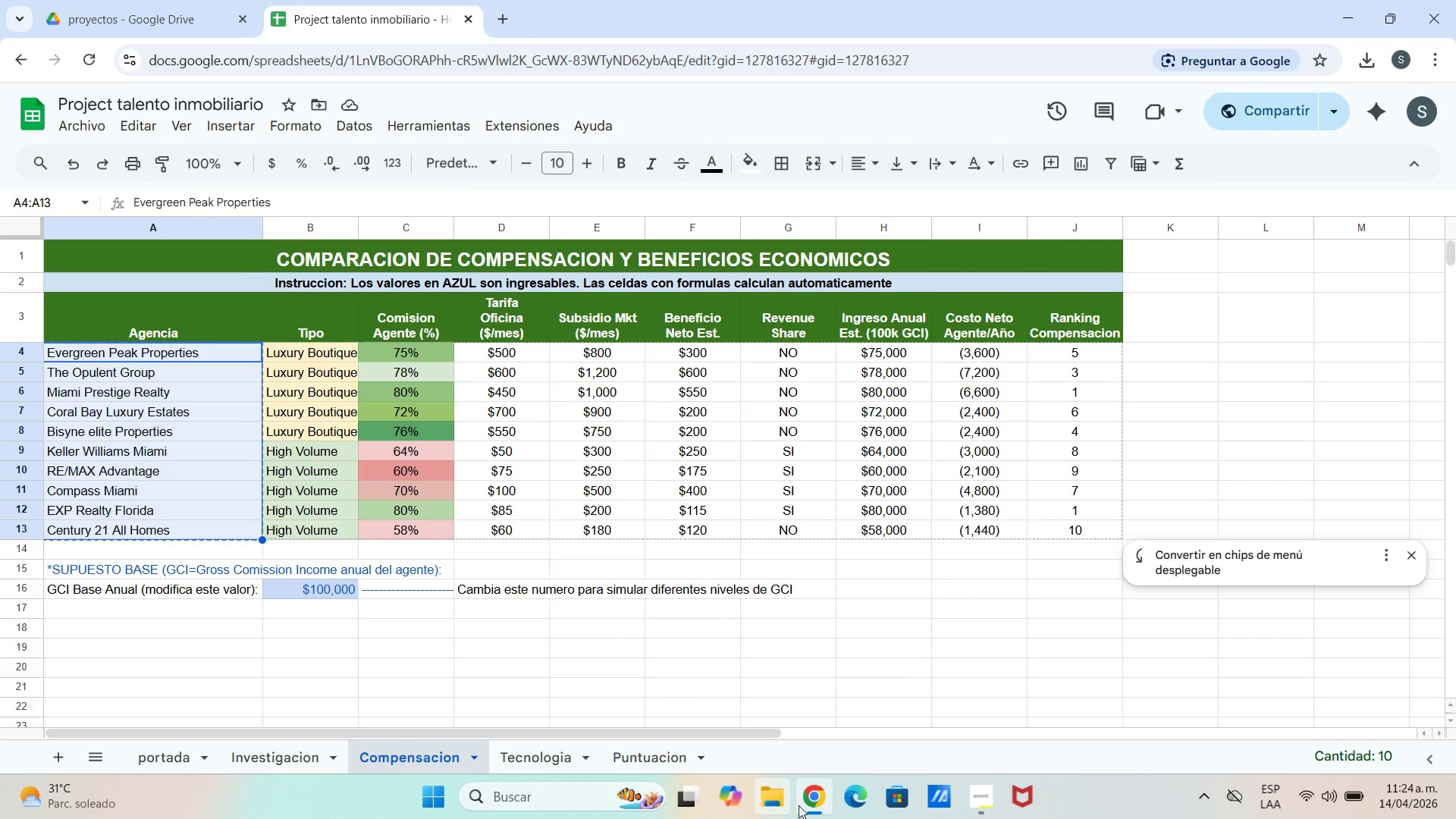 
key(Control+C)
 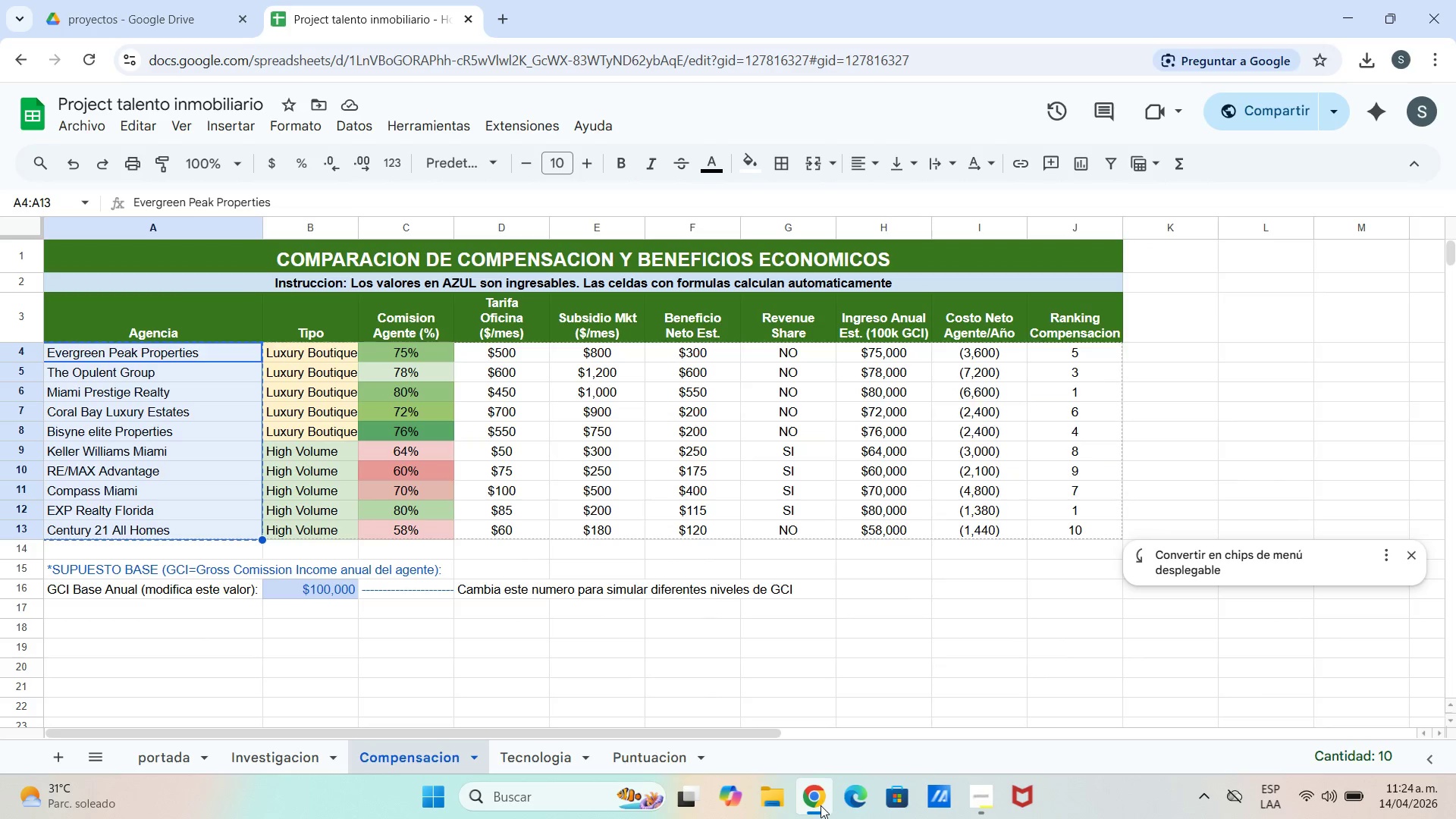 
left_click([821, 805])